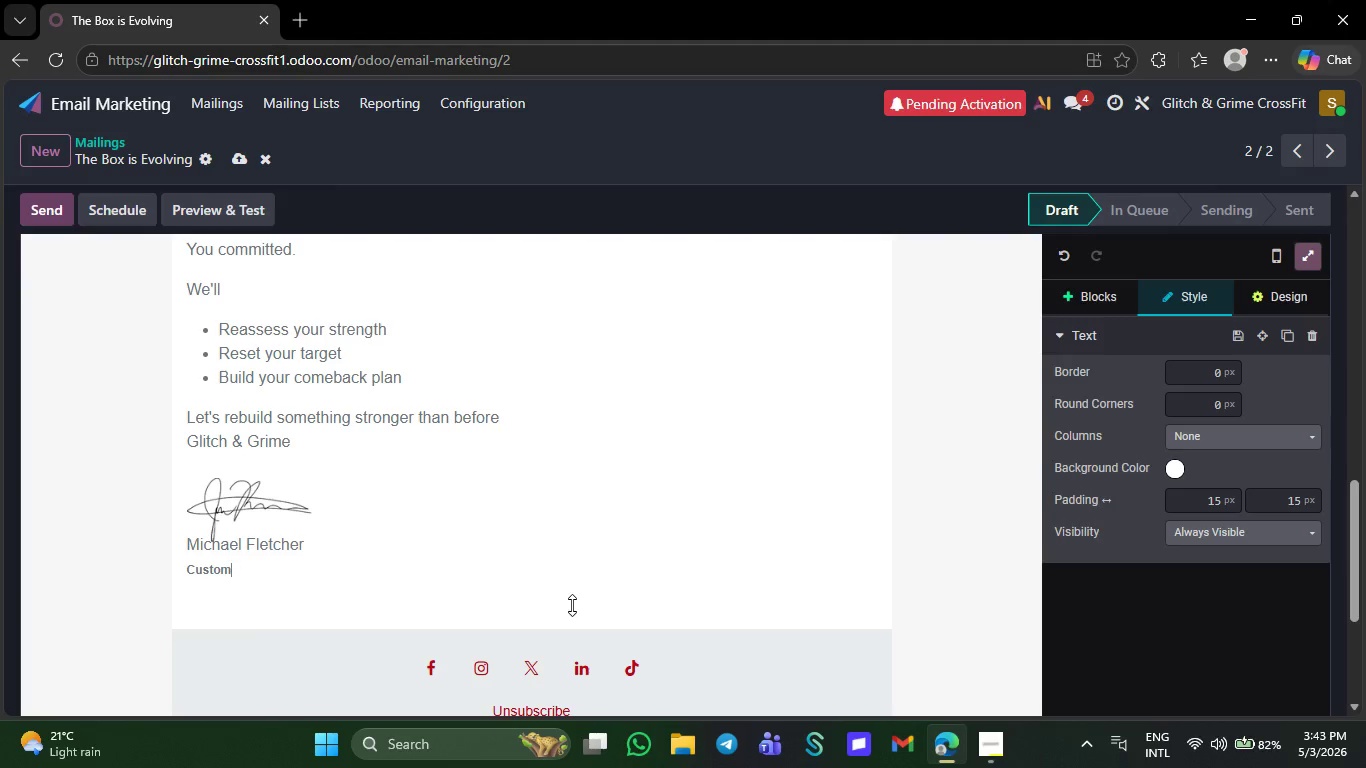 
key(Backspace)
 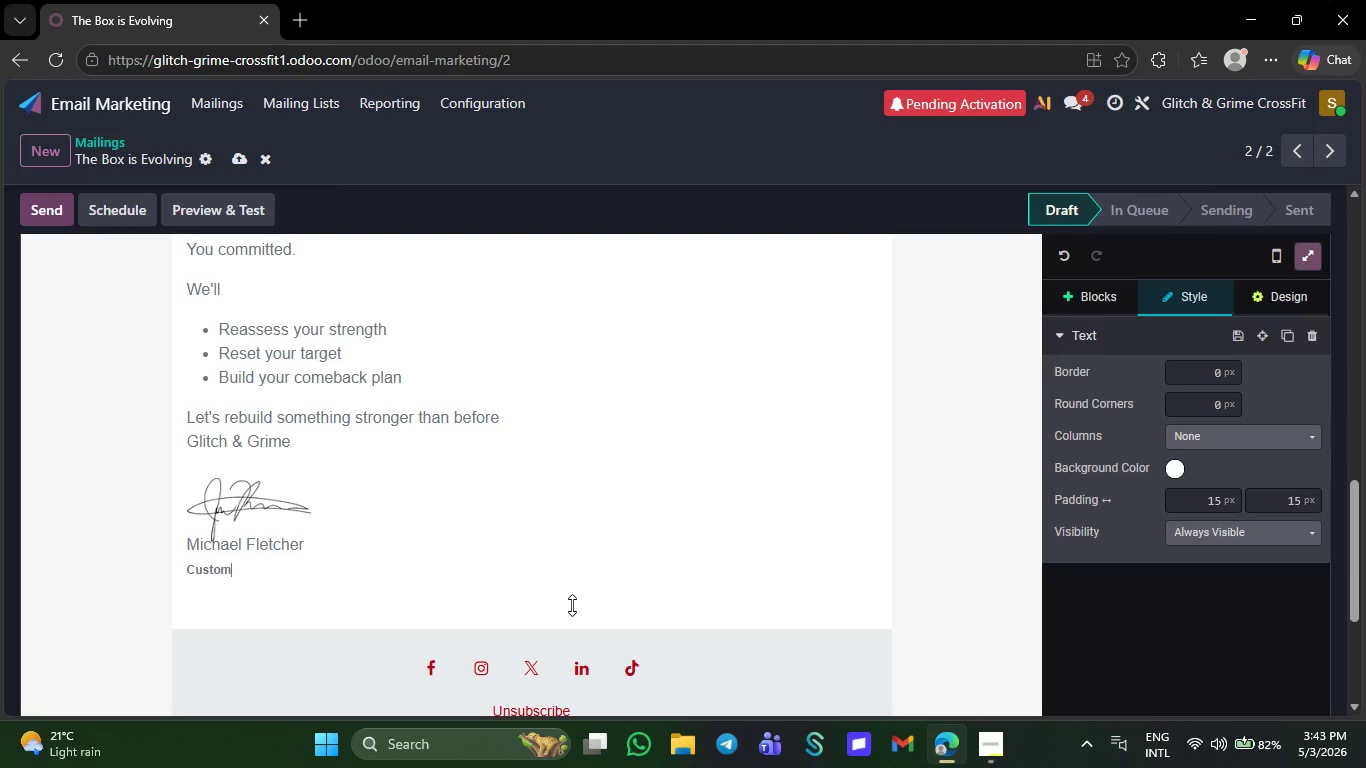 
key(Backspace)
 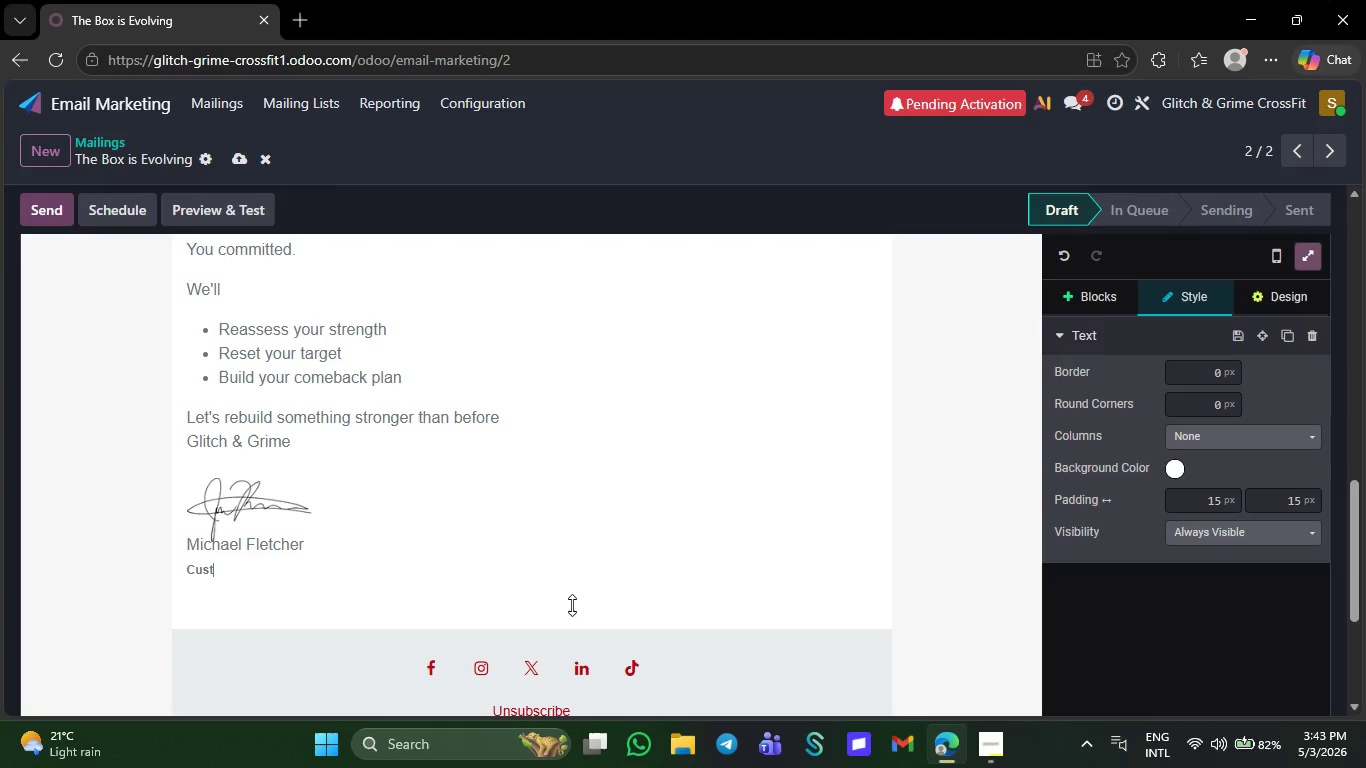 
key(Backspace)
 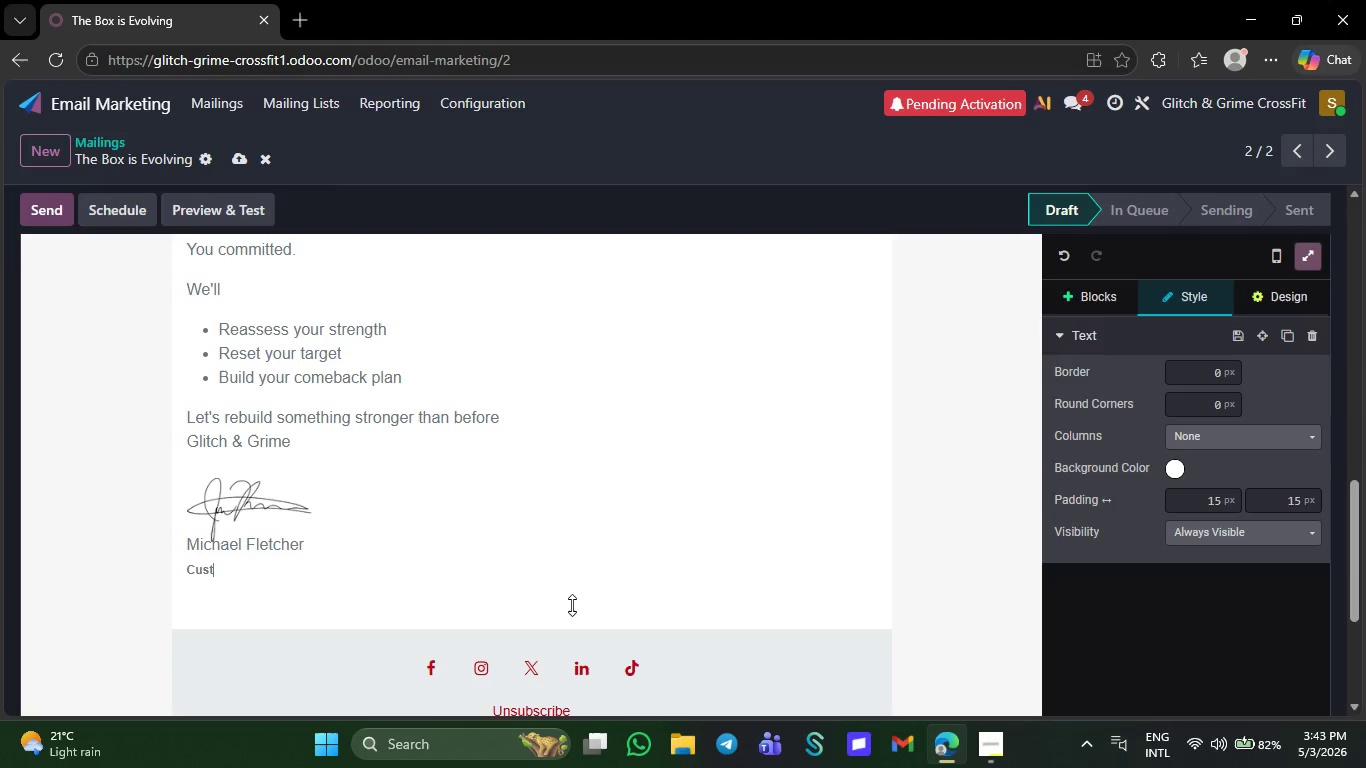 
key(Backspace)
 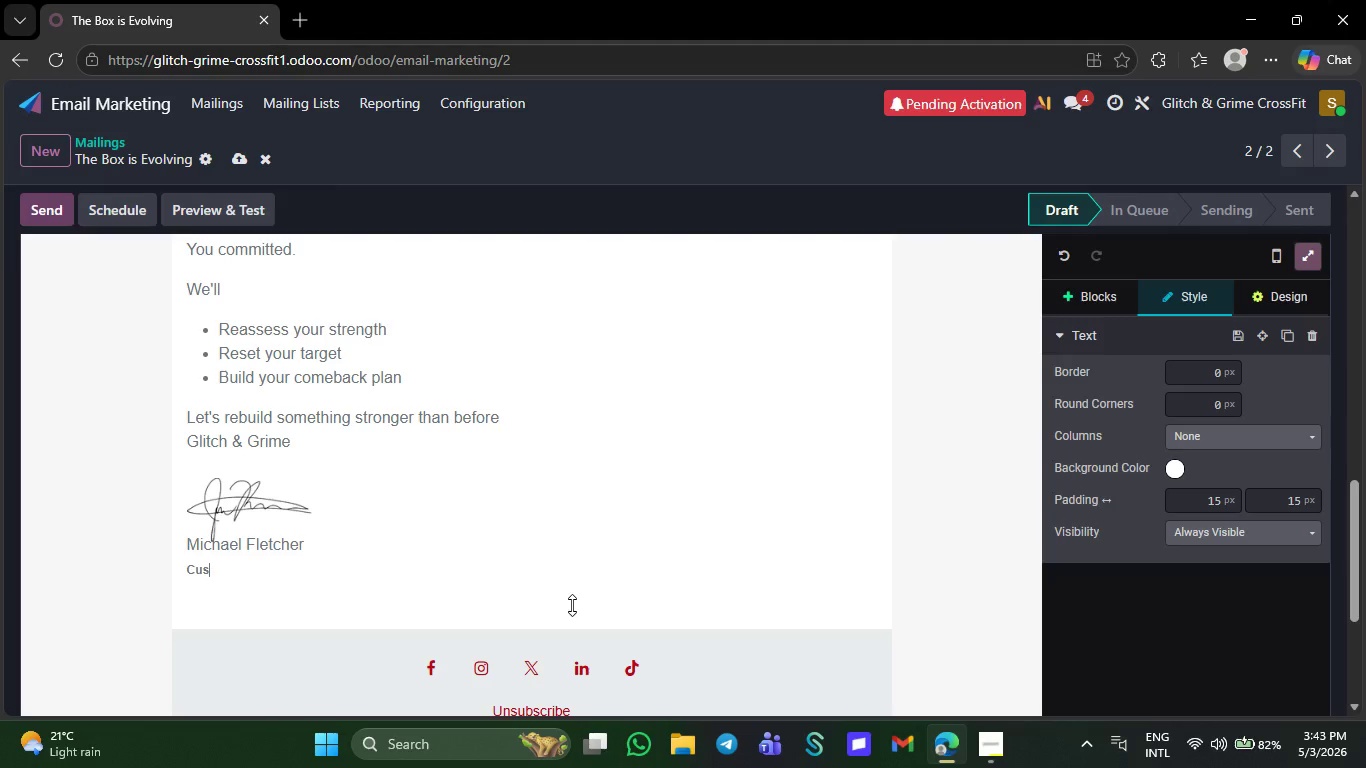 
key(Backspace)
 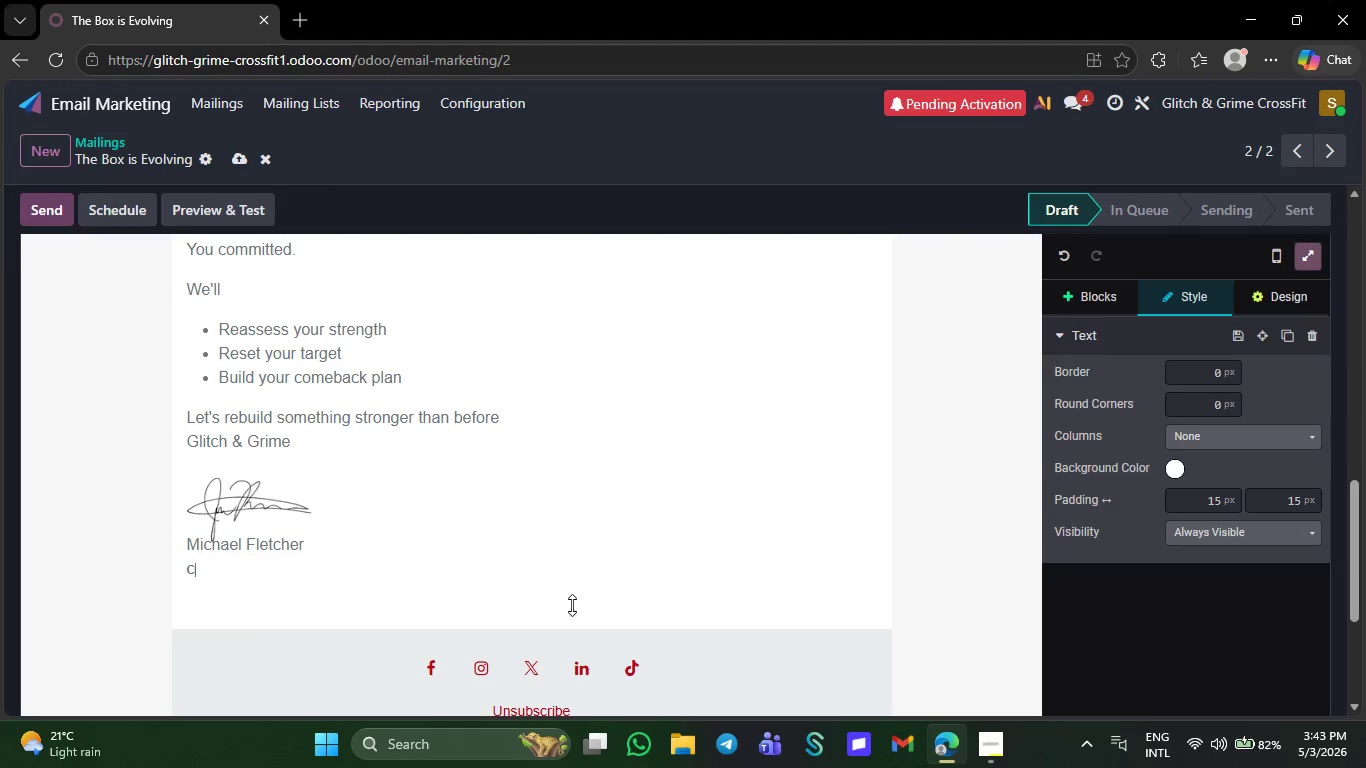 
key(Backspace)
 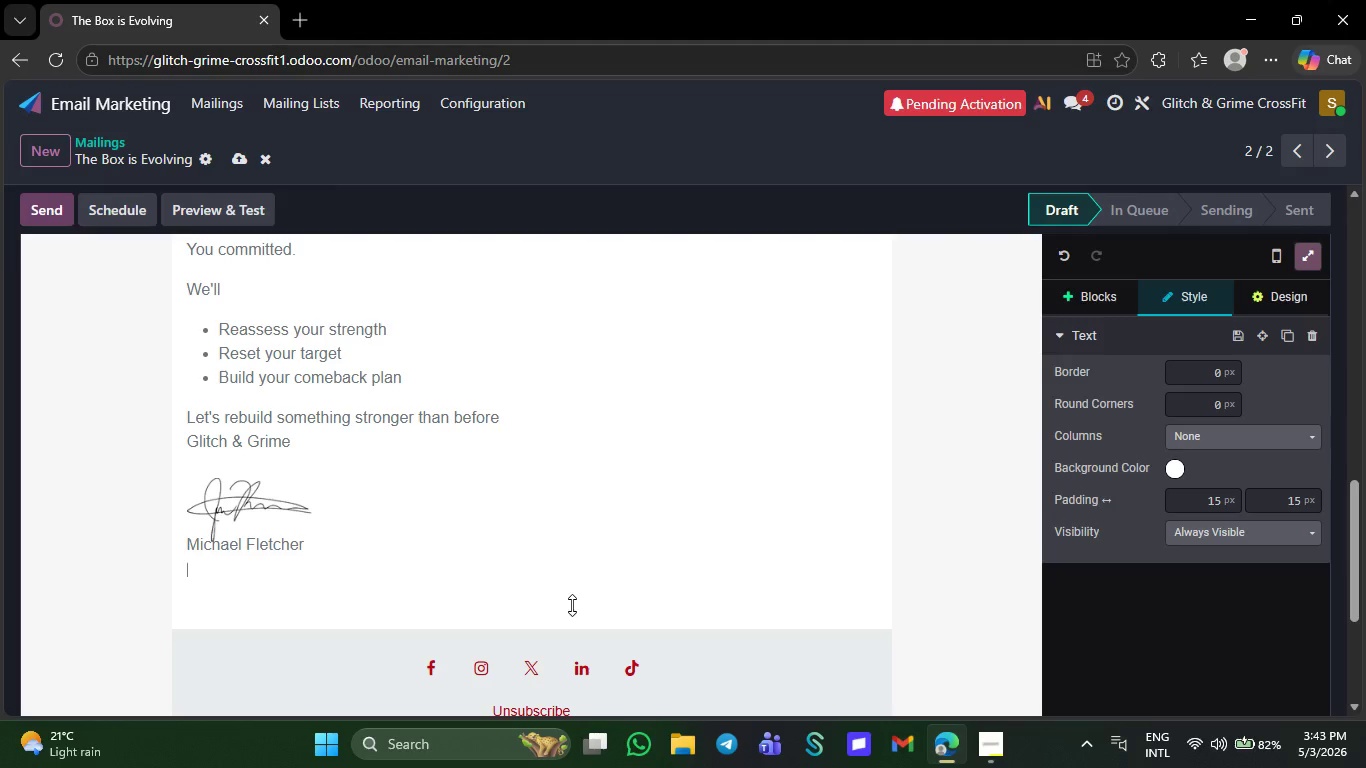 
key(Backspace)
 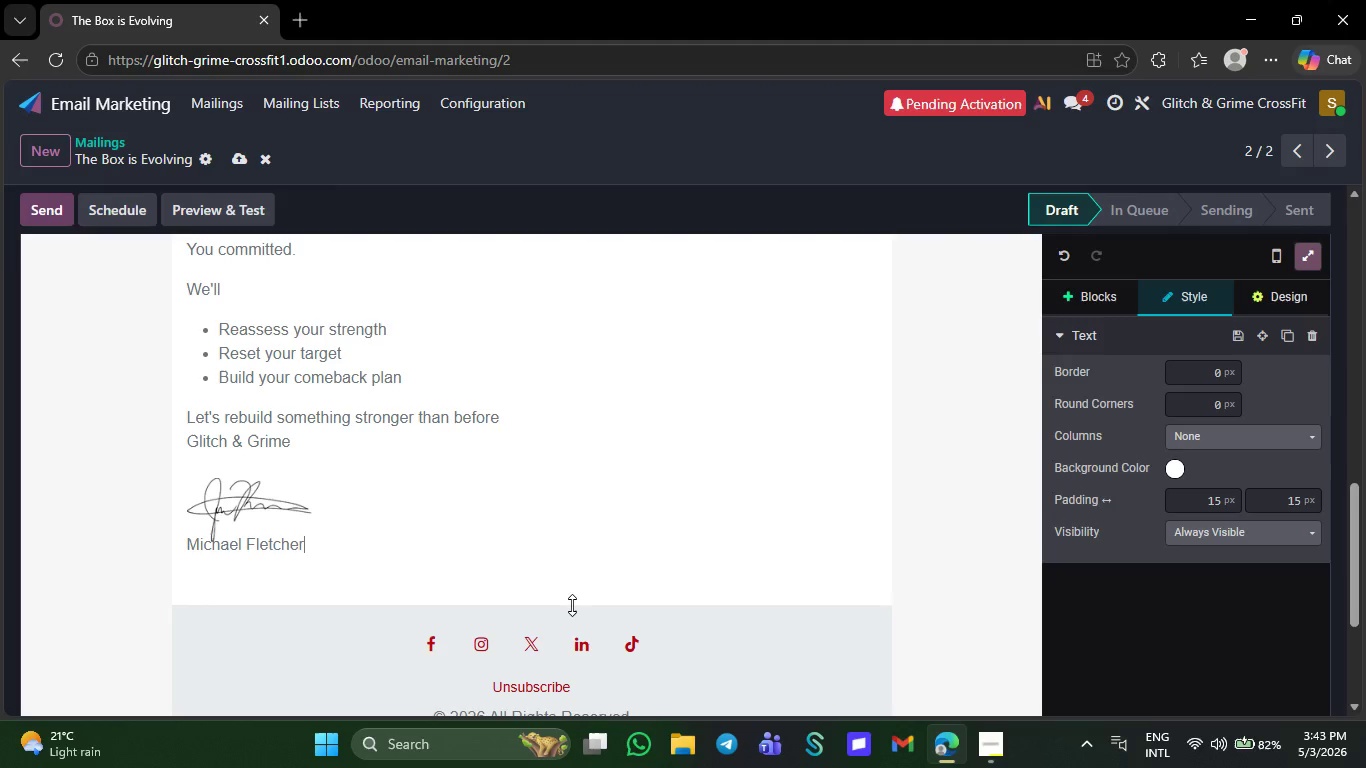 
key(Backspace)
 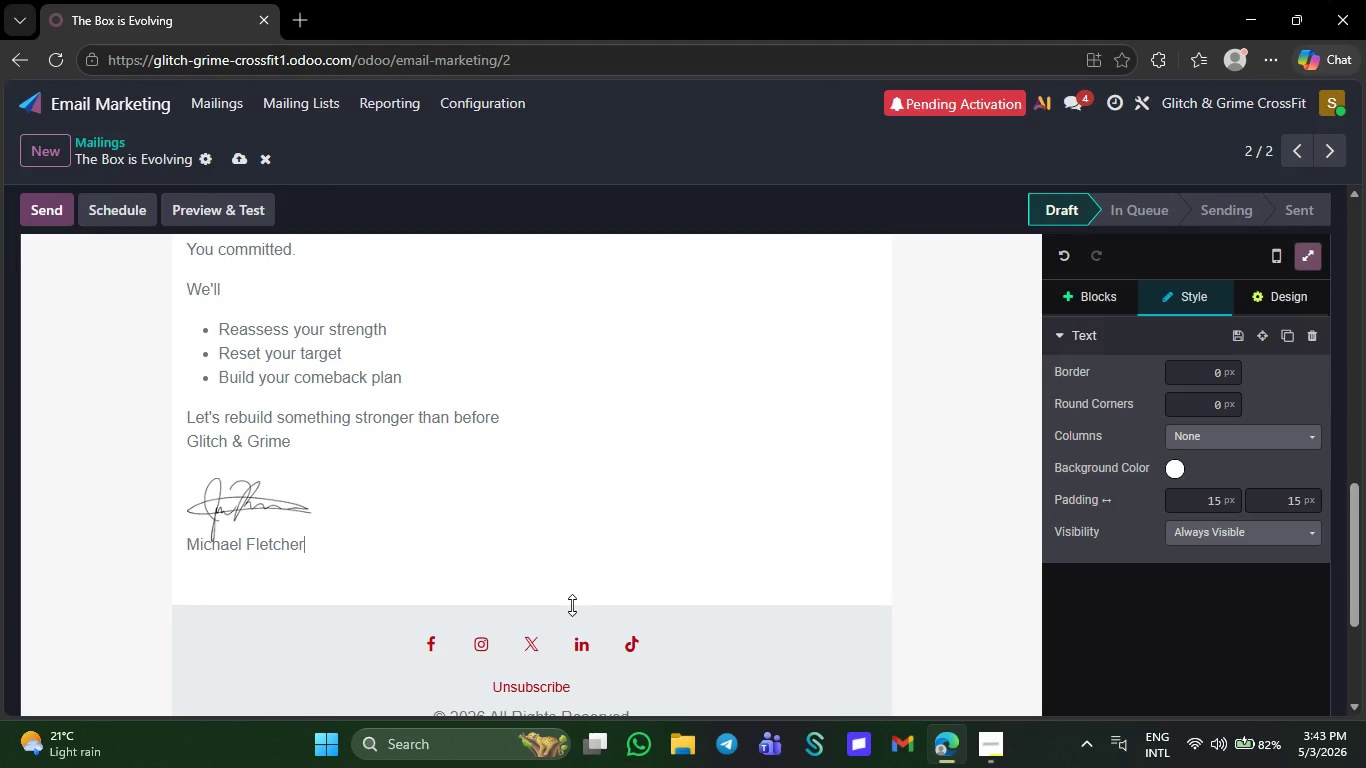 
key(Backspace)
 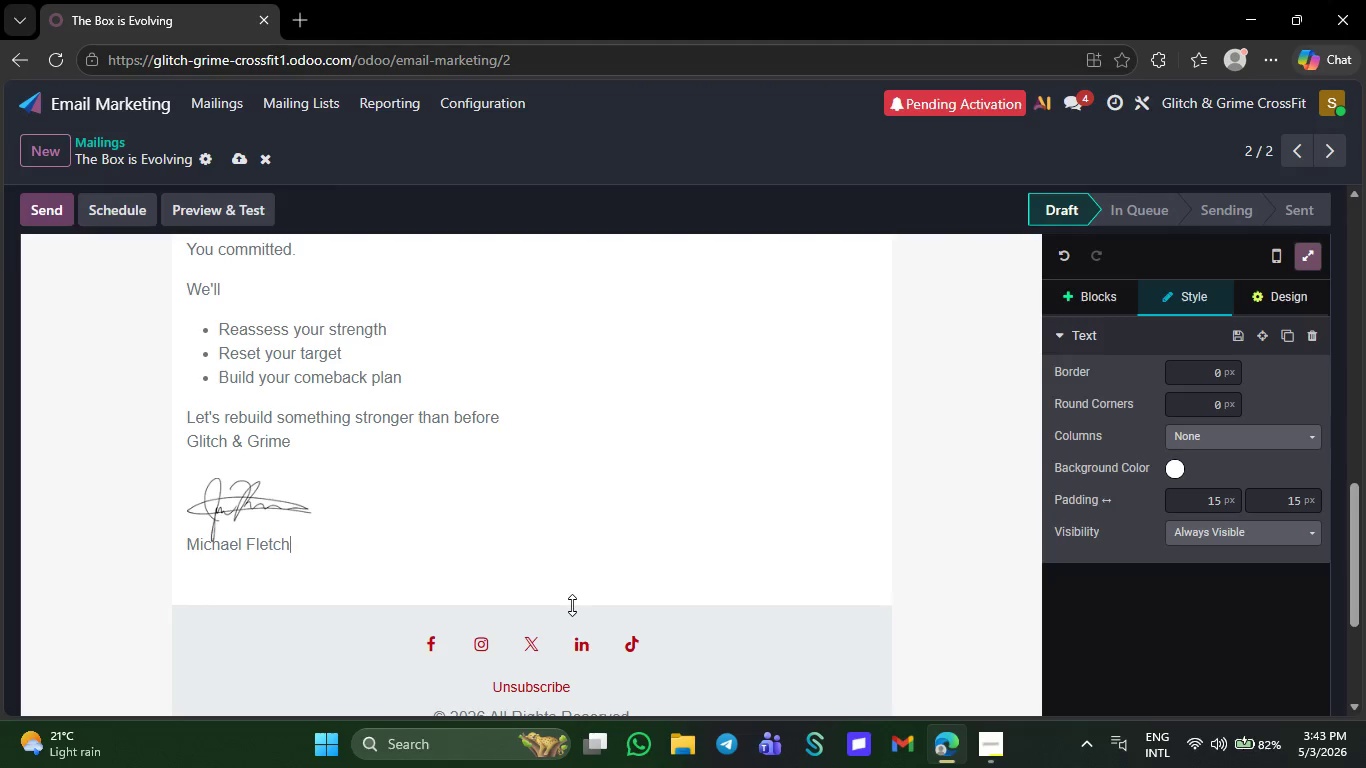 
key(Backspace)
 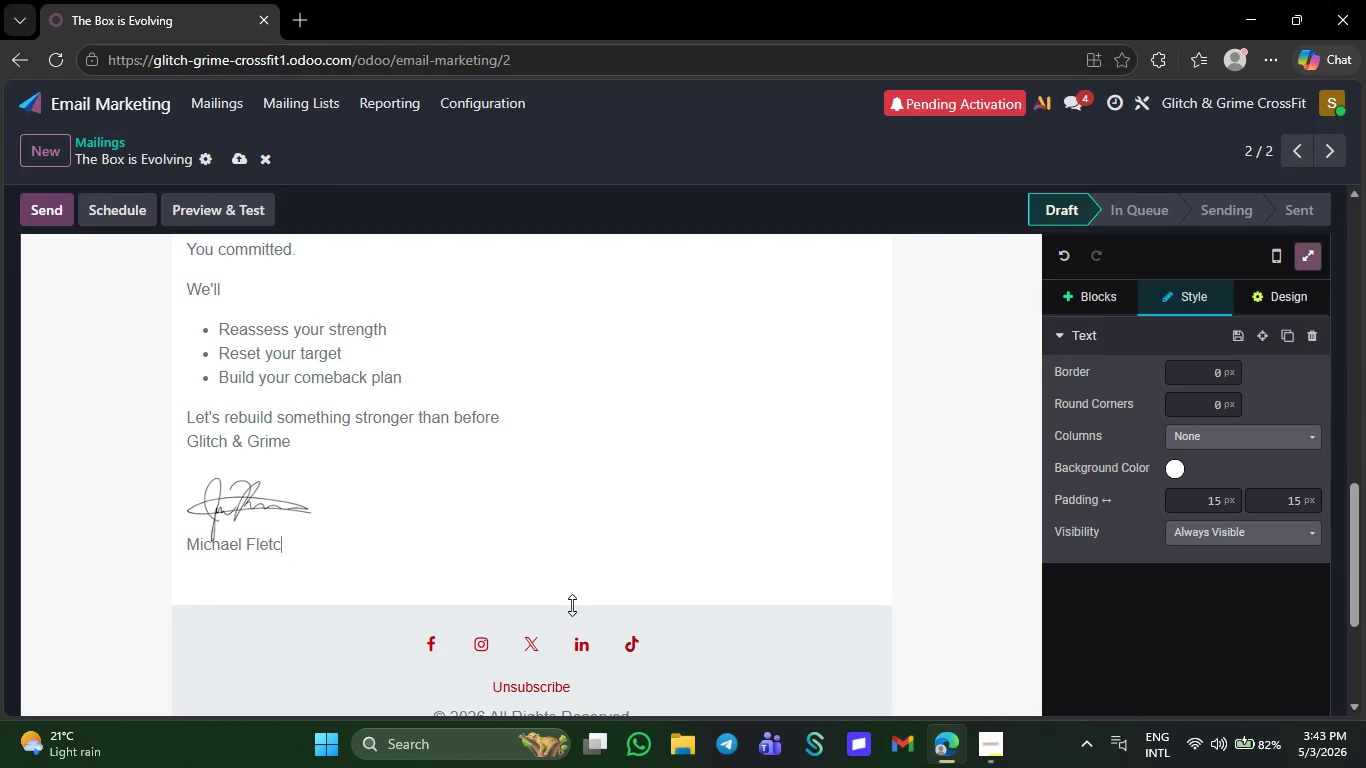 
key(Backspace)
 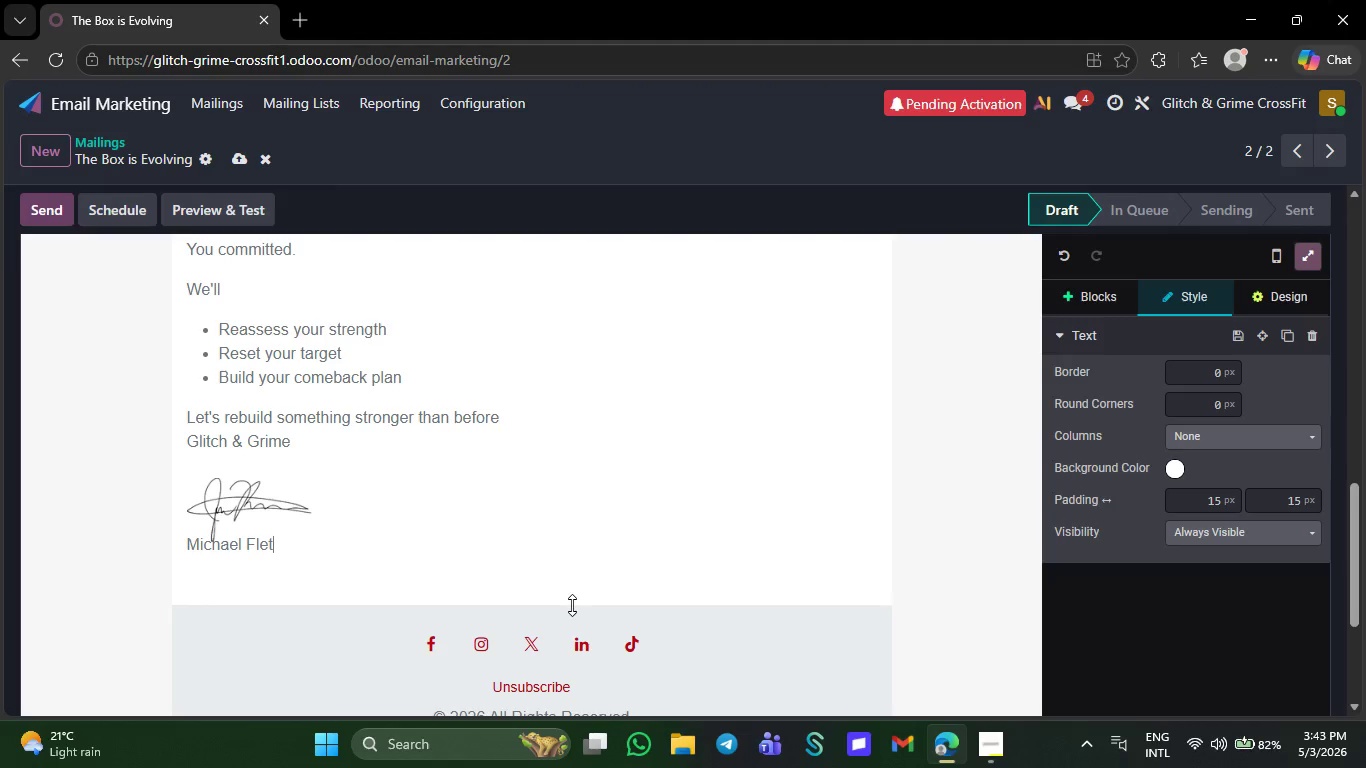 
key(Backspace)
 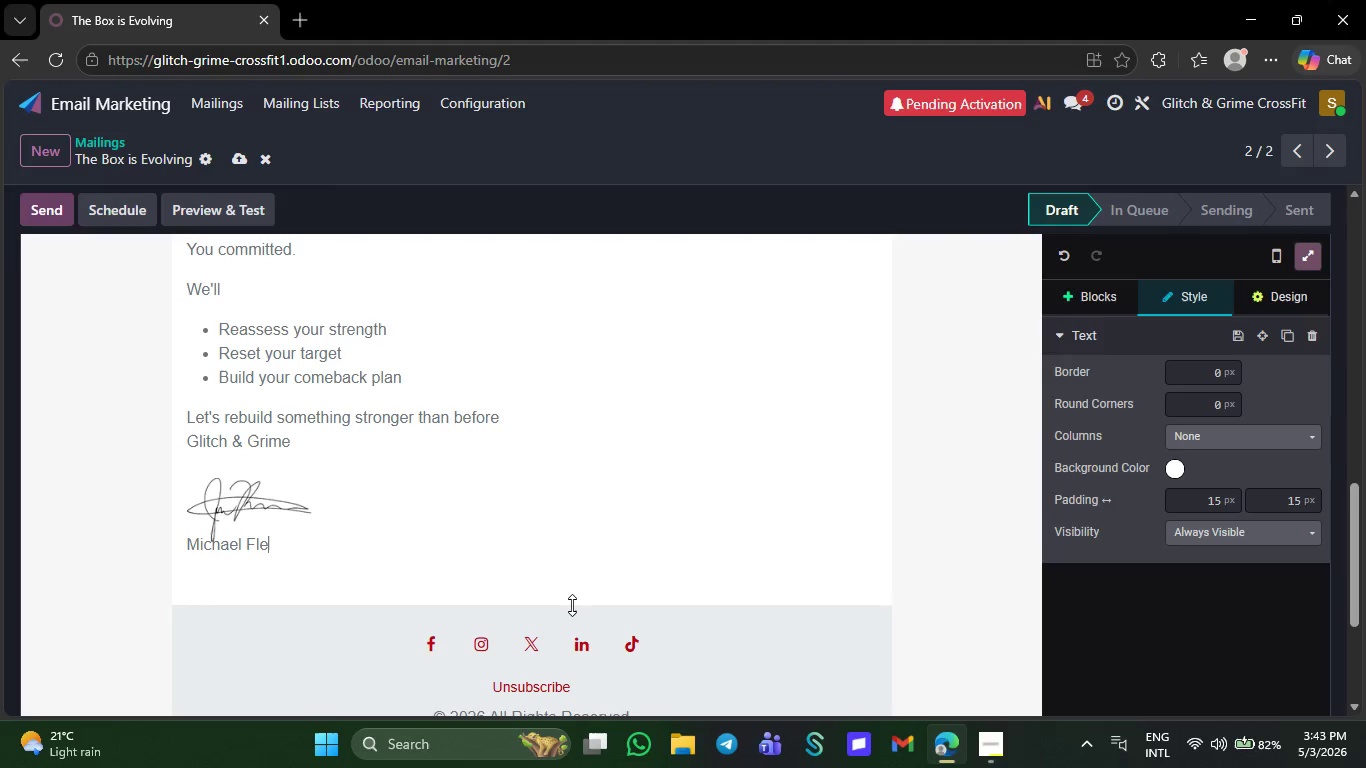 
key(Backspace)
 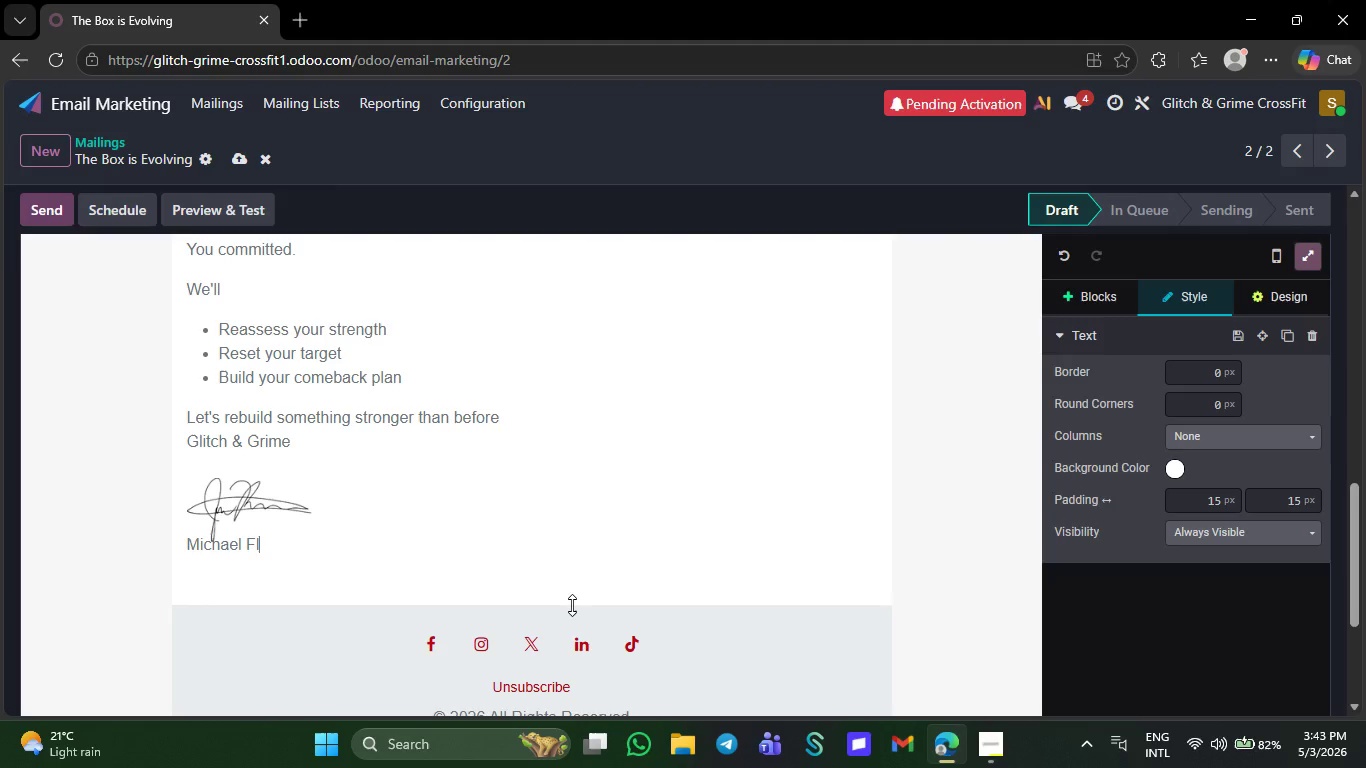 
key(Backspace)
 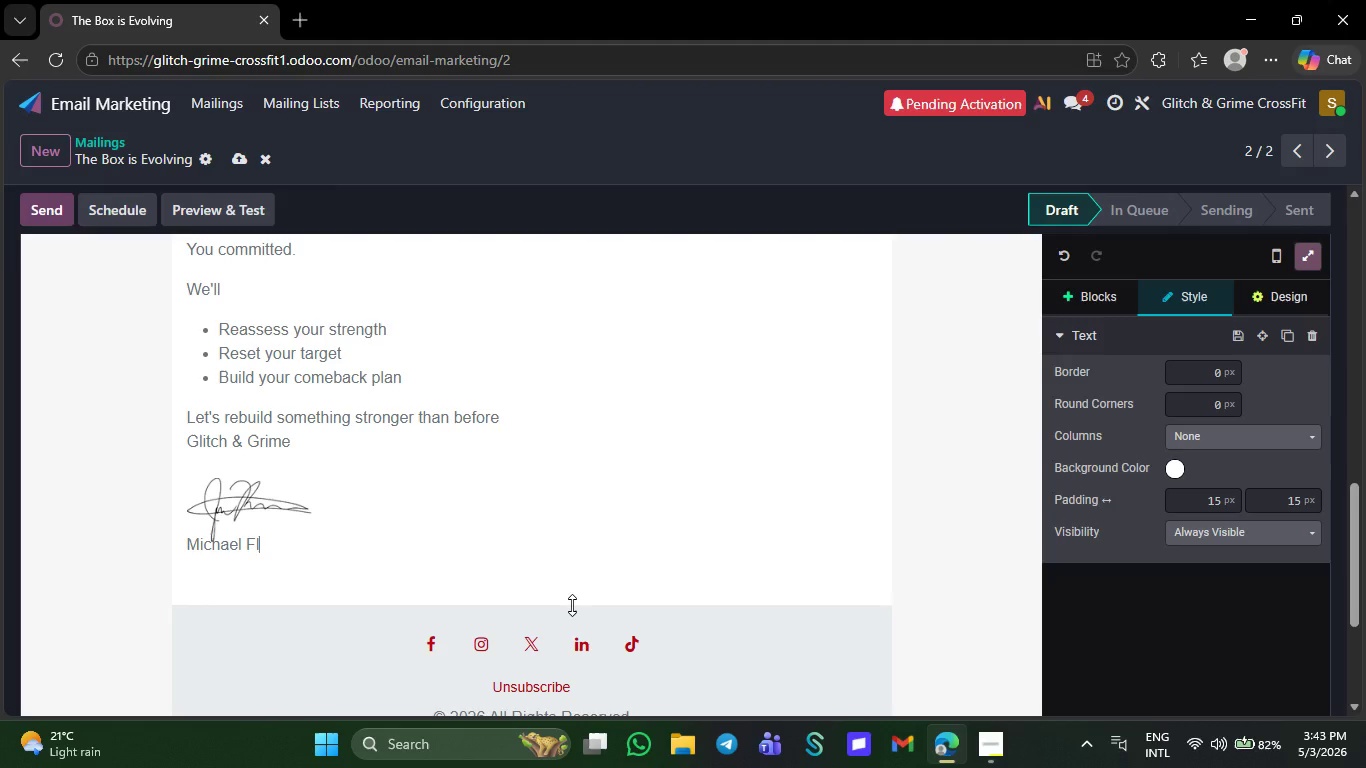 
key(Backspace)
 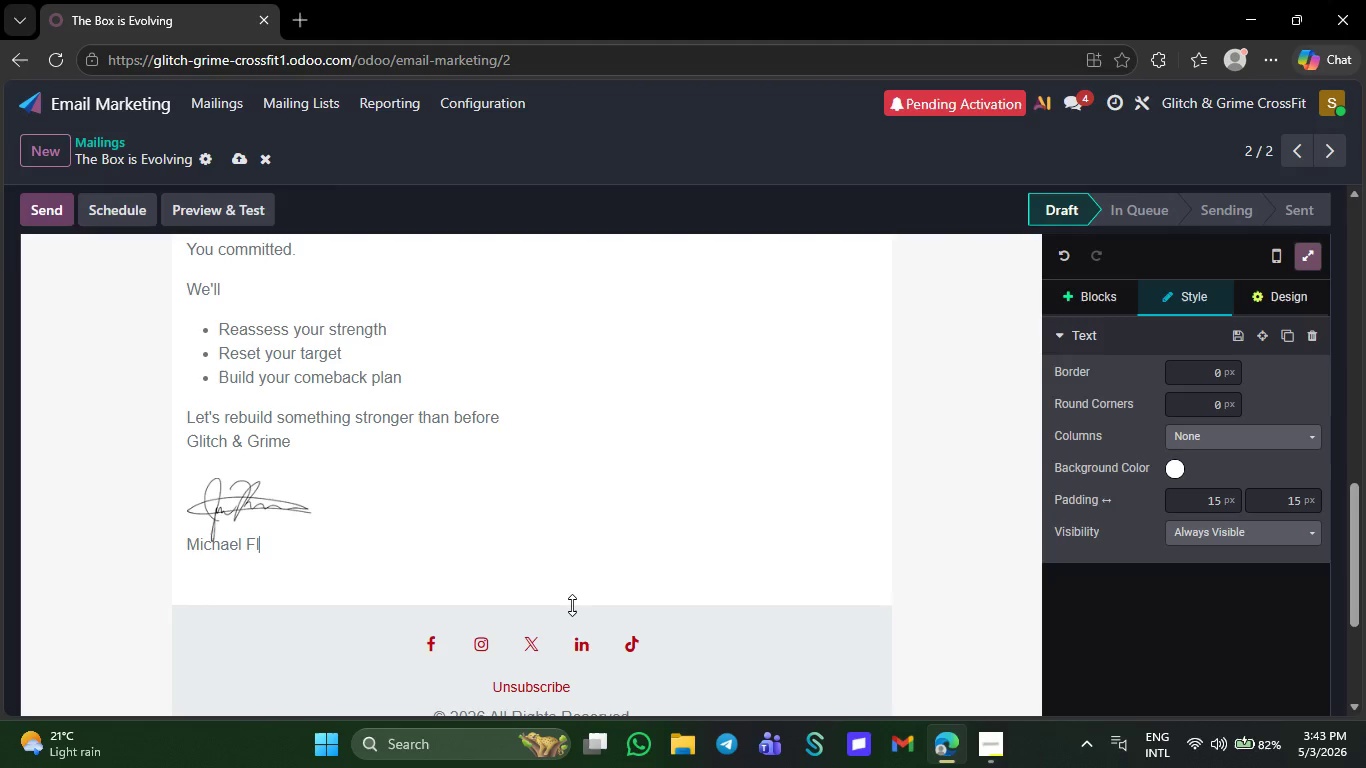 
key(Backspace)
 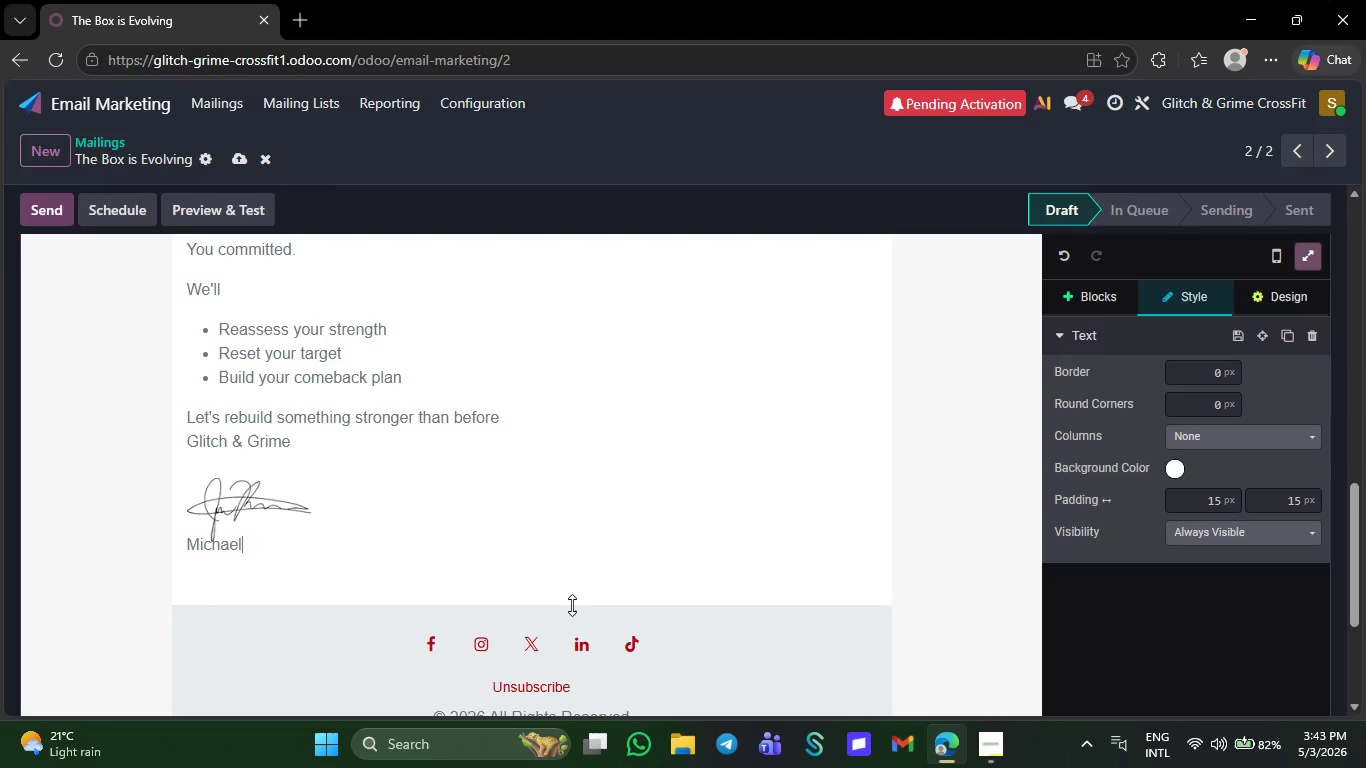 
key(Backspace)
 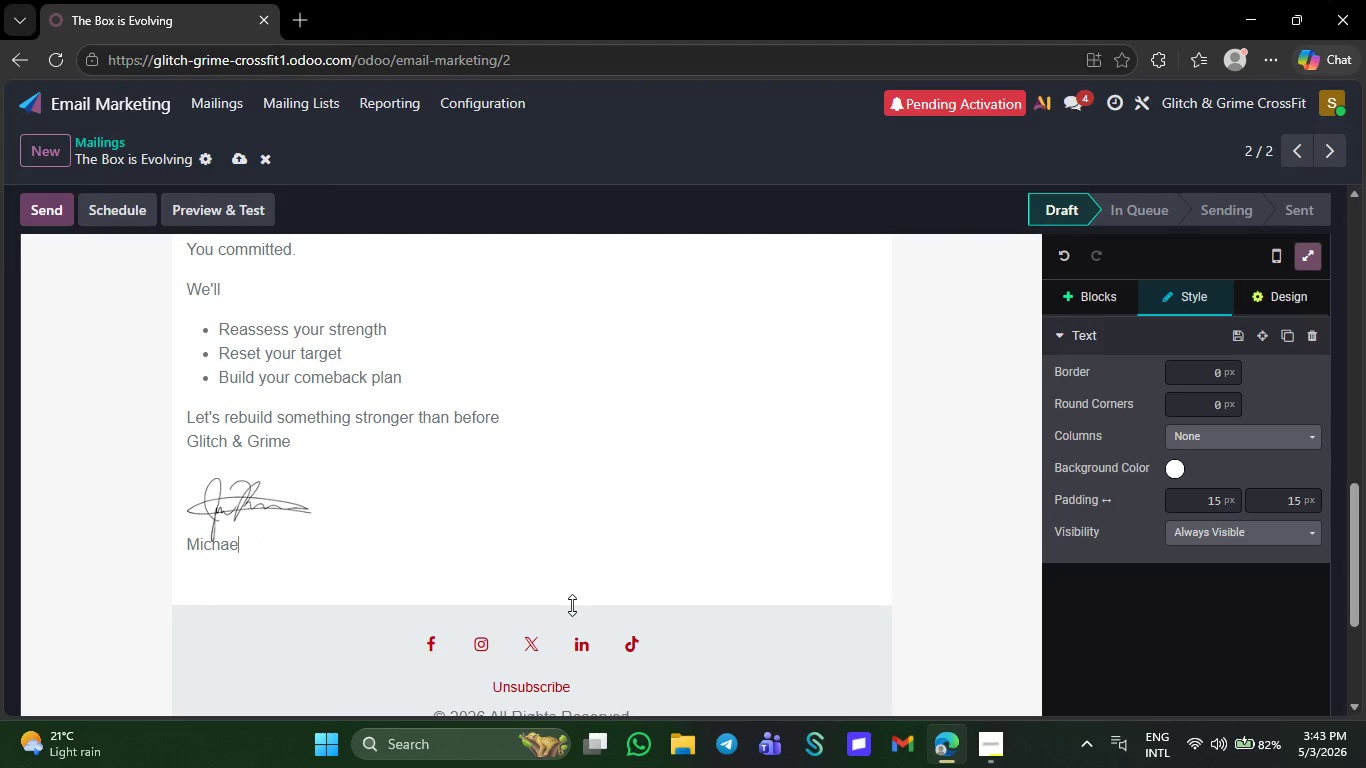 
key(Backspace)
 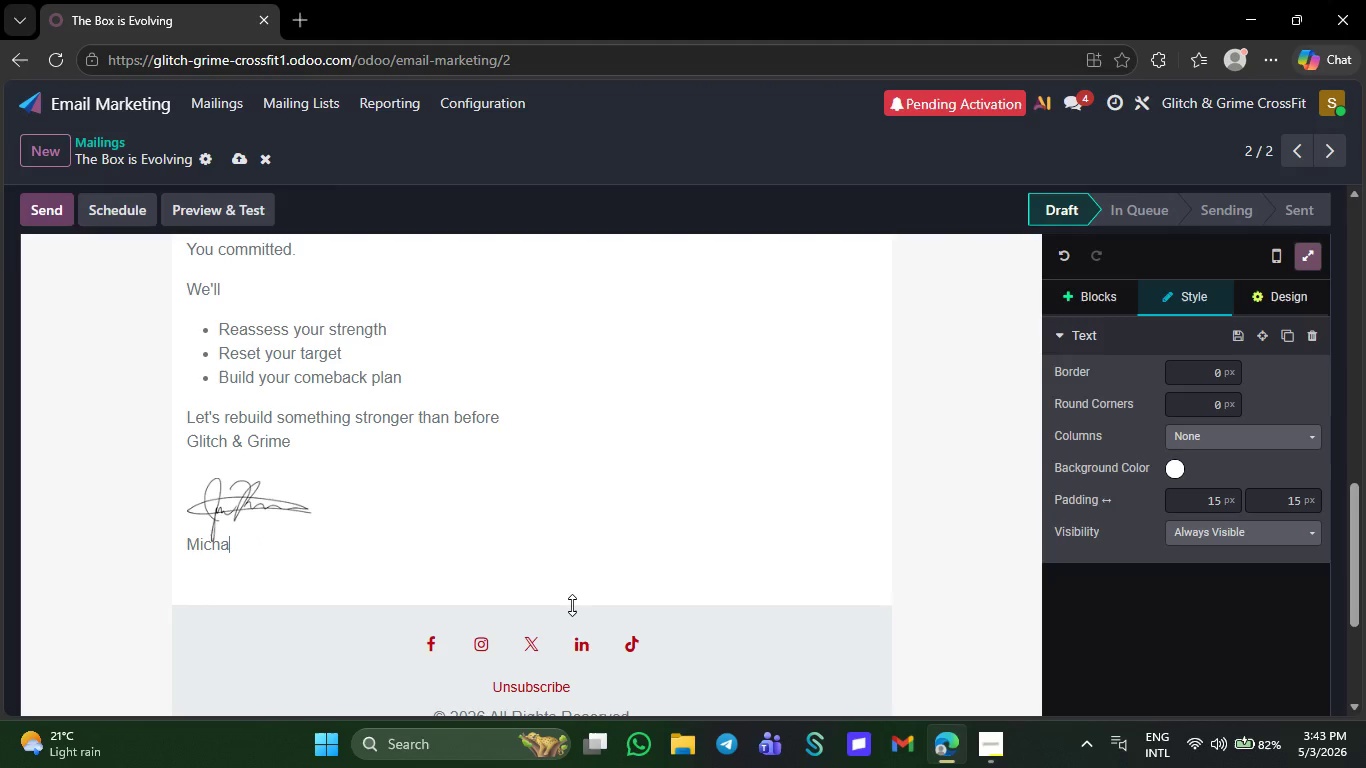 
key(Backspace)
 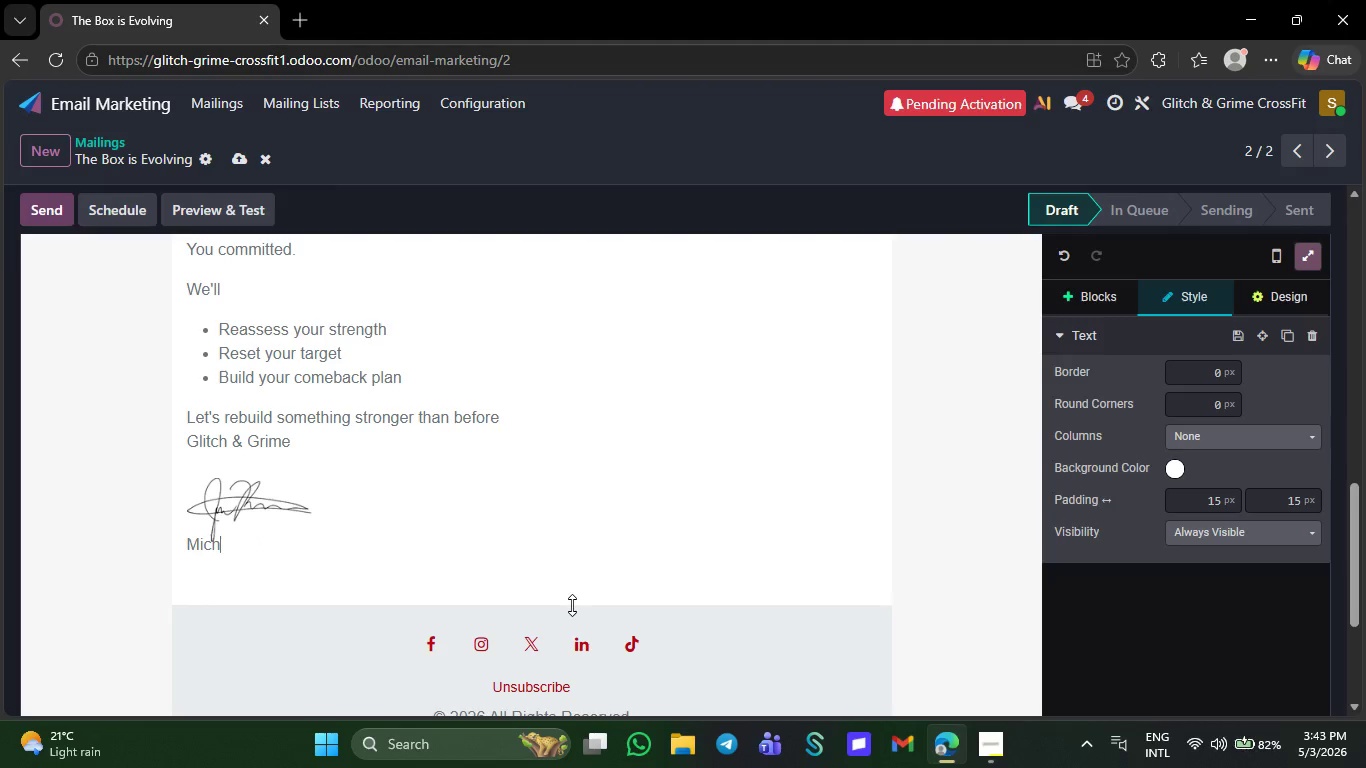 
key(Backspace)
 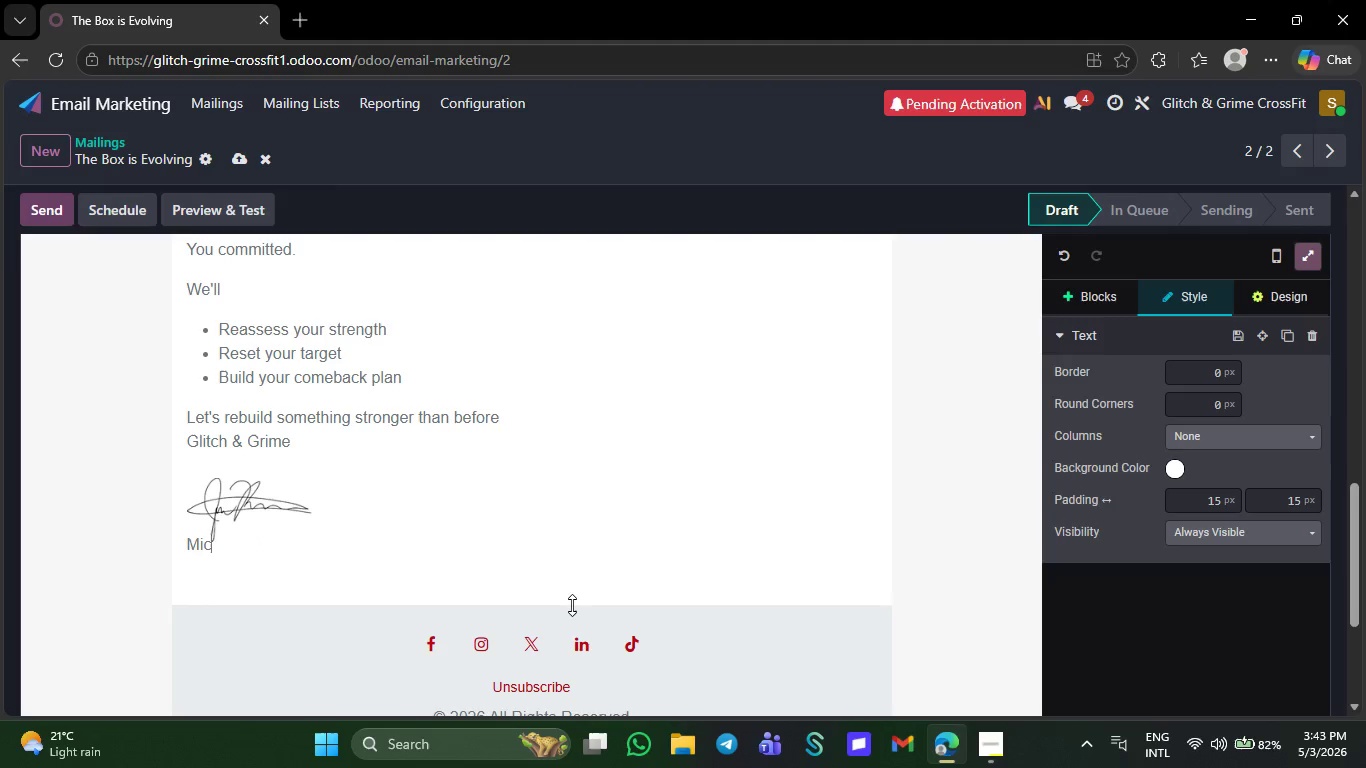 
key(Backspace)
 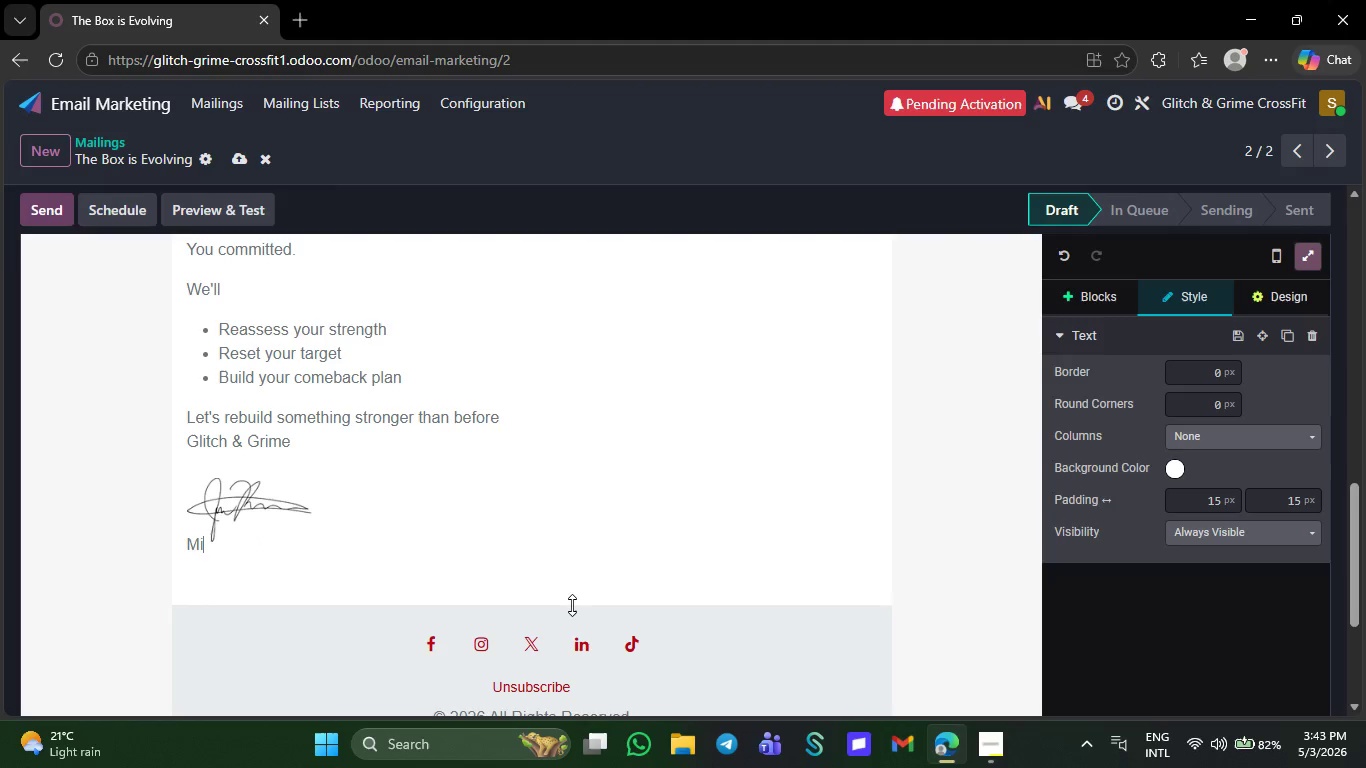 
key(Backspace)
 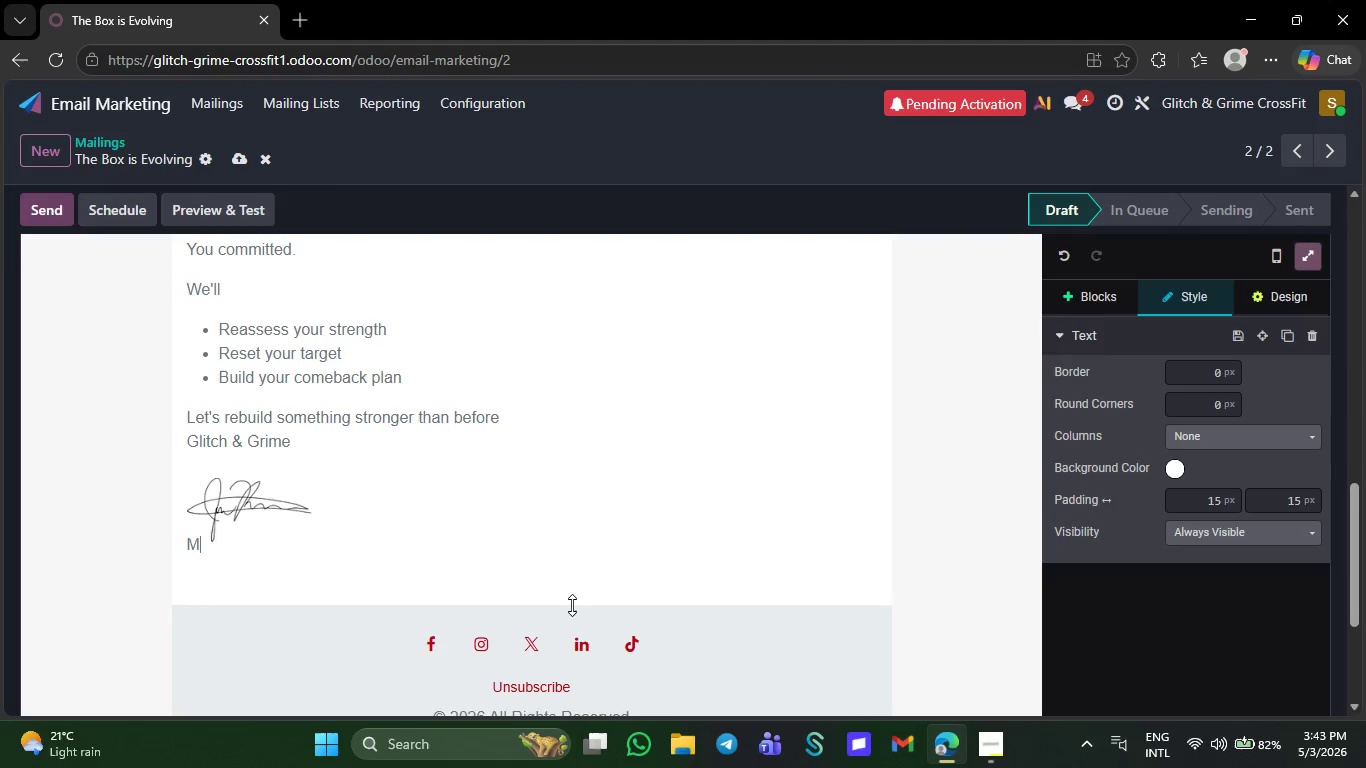 
key(Backspace)
 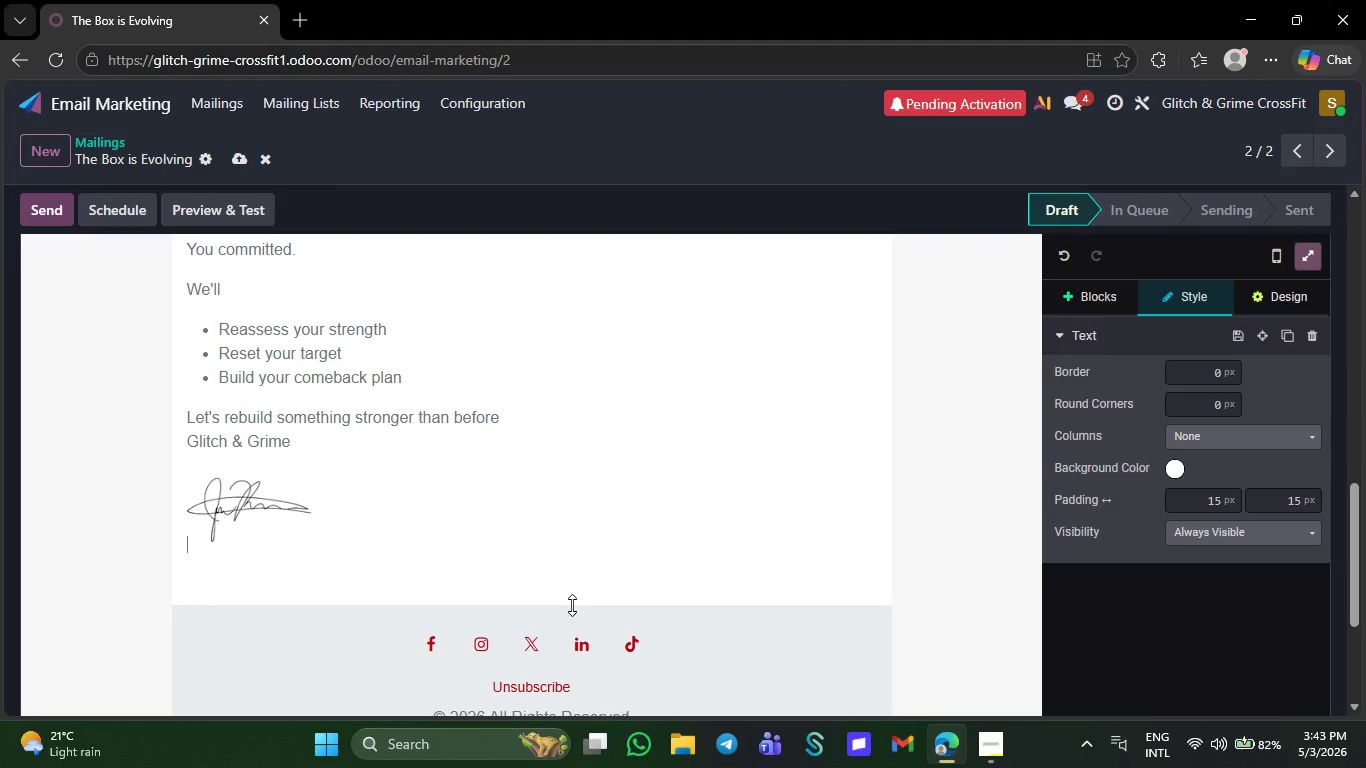 
key(Backspace)
 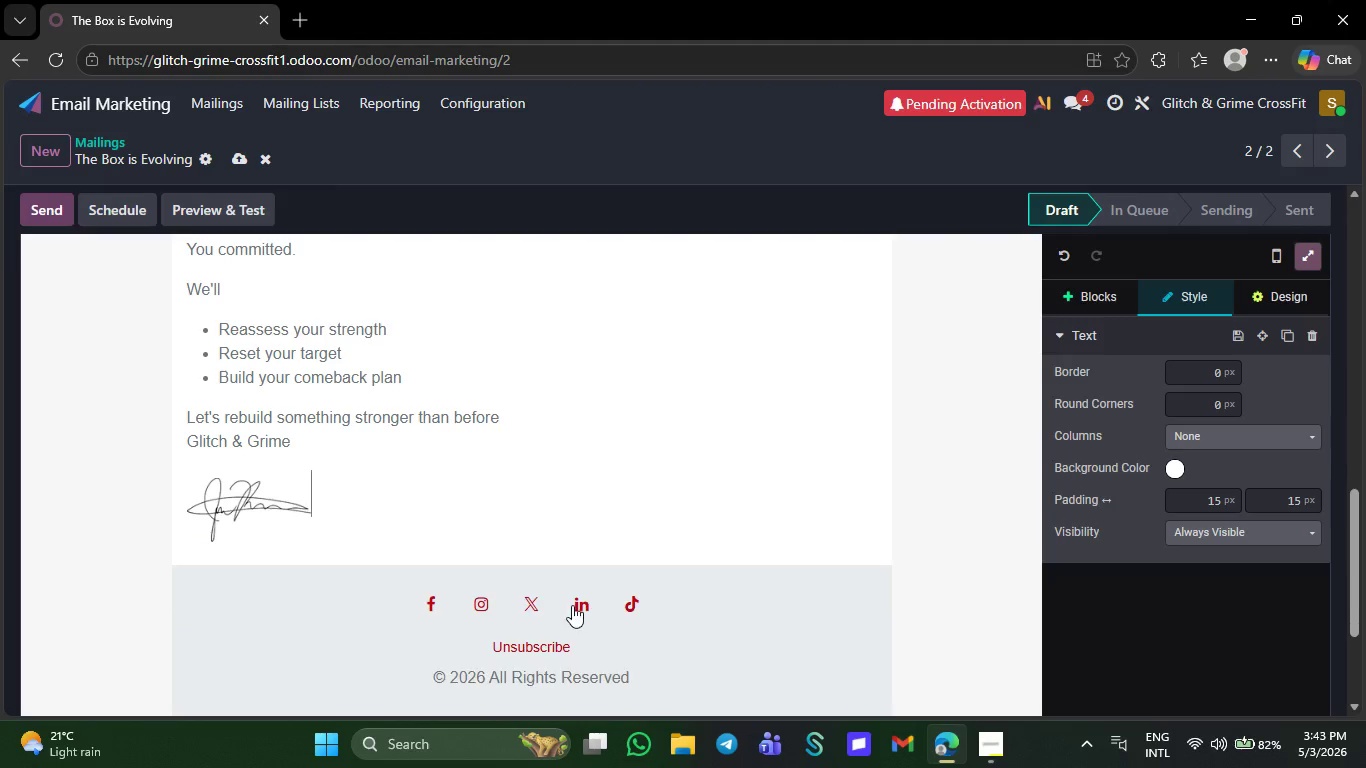 
key(Backspace)
 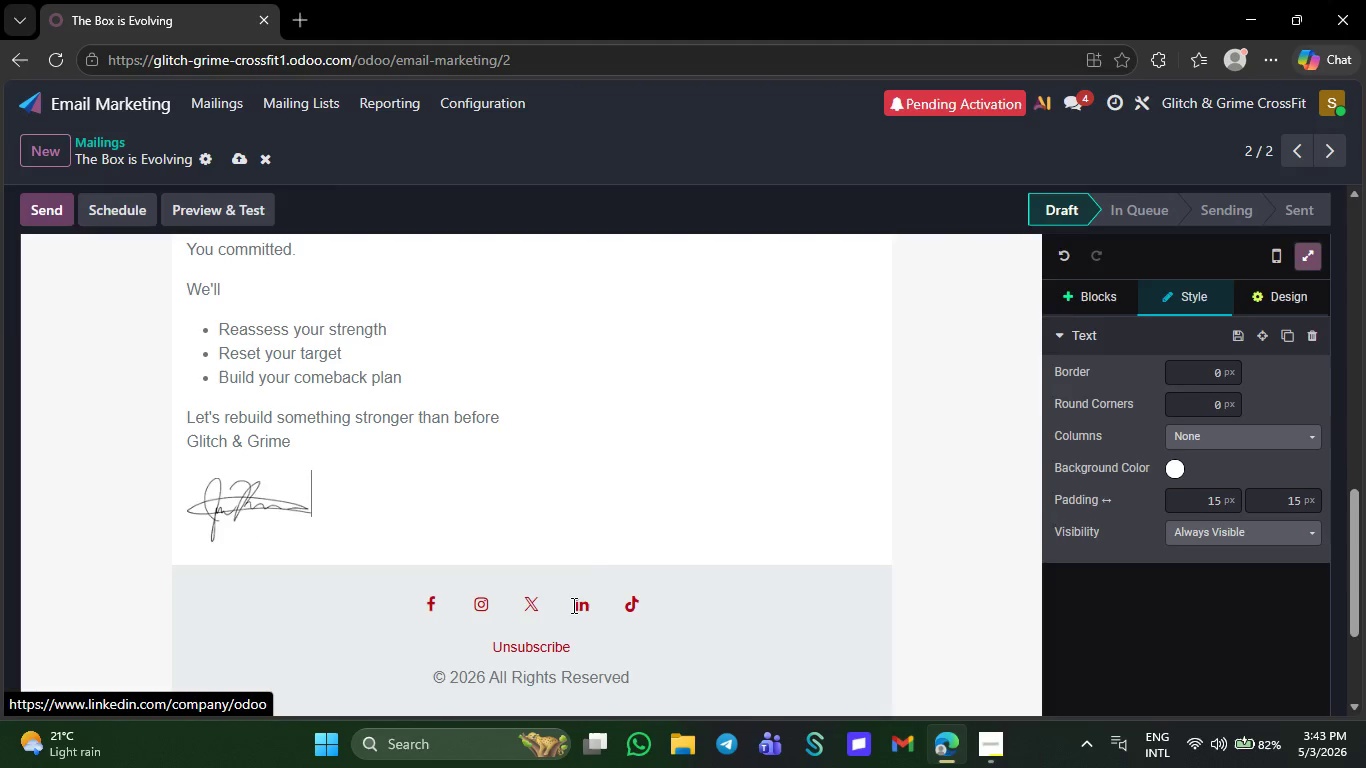 
key(Backspace)
 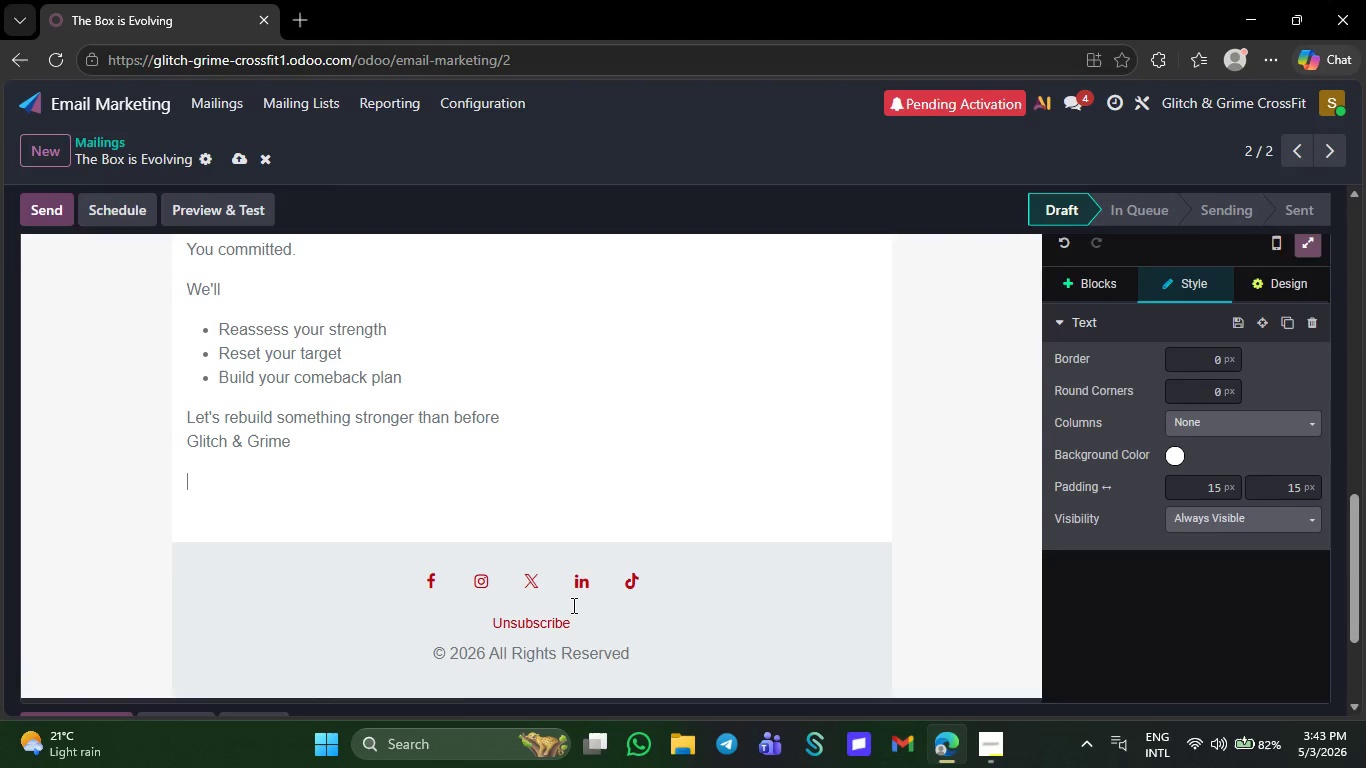 
key(Backspace)
 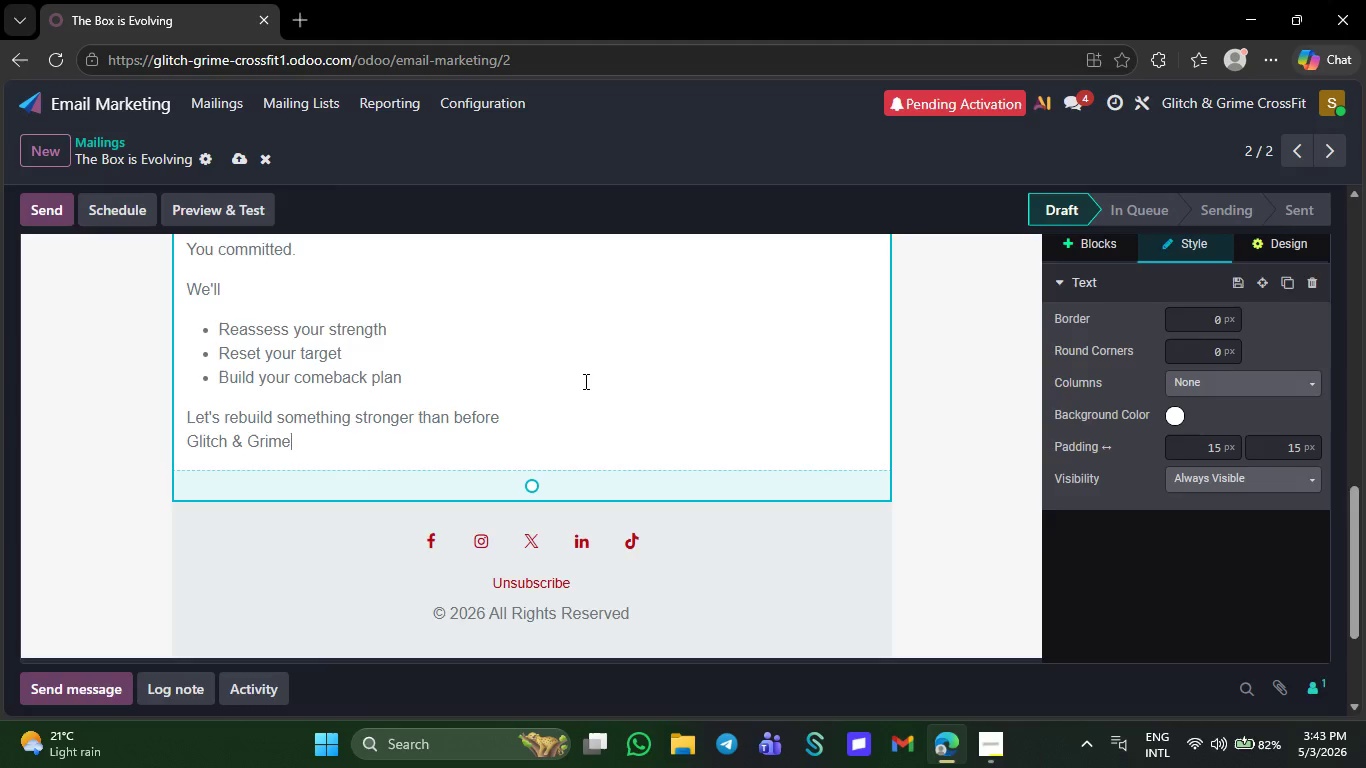 
wait(9.66)
 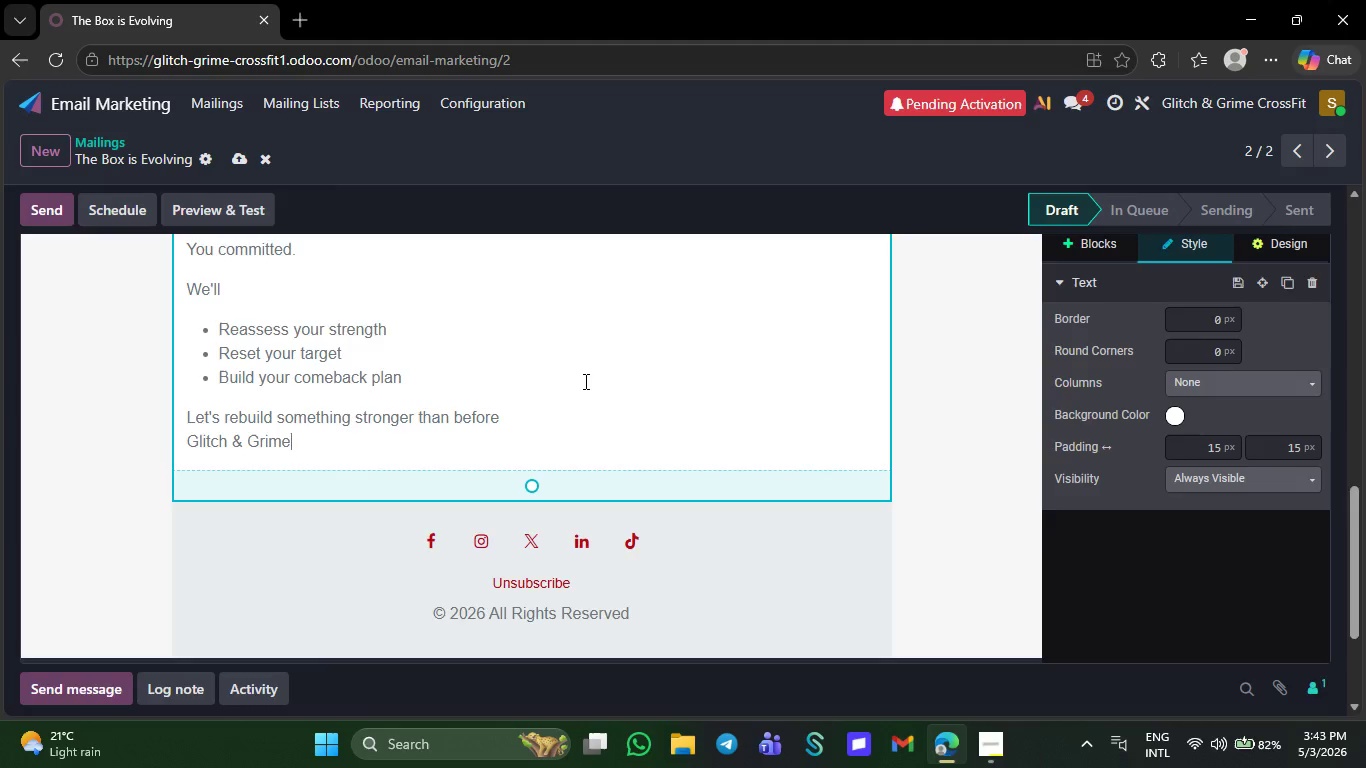 
double_click([584, 381])
 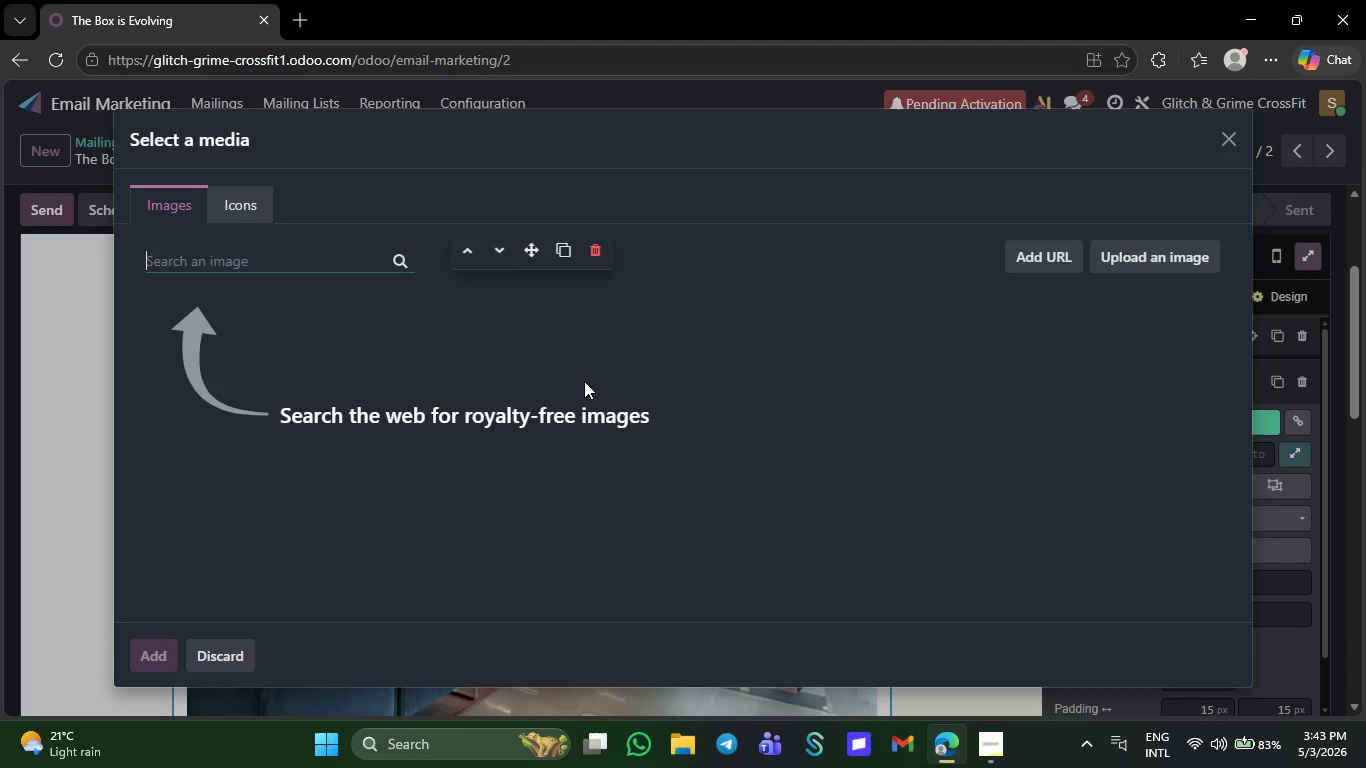 
key(NumpadAdd)
 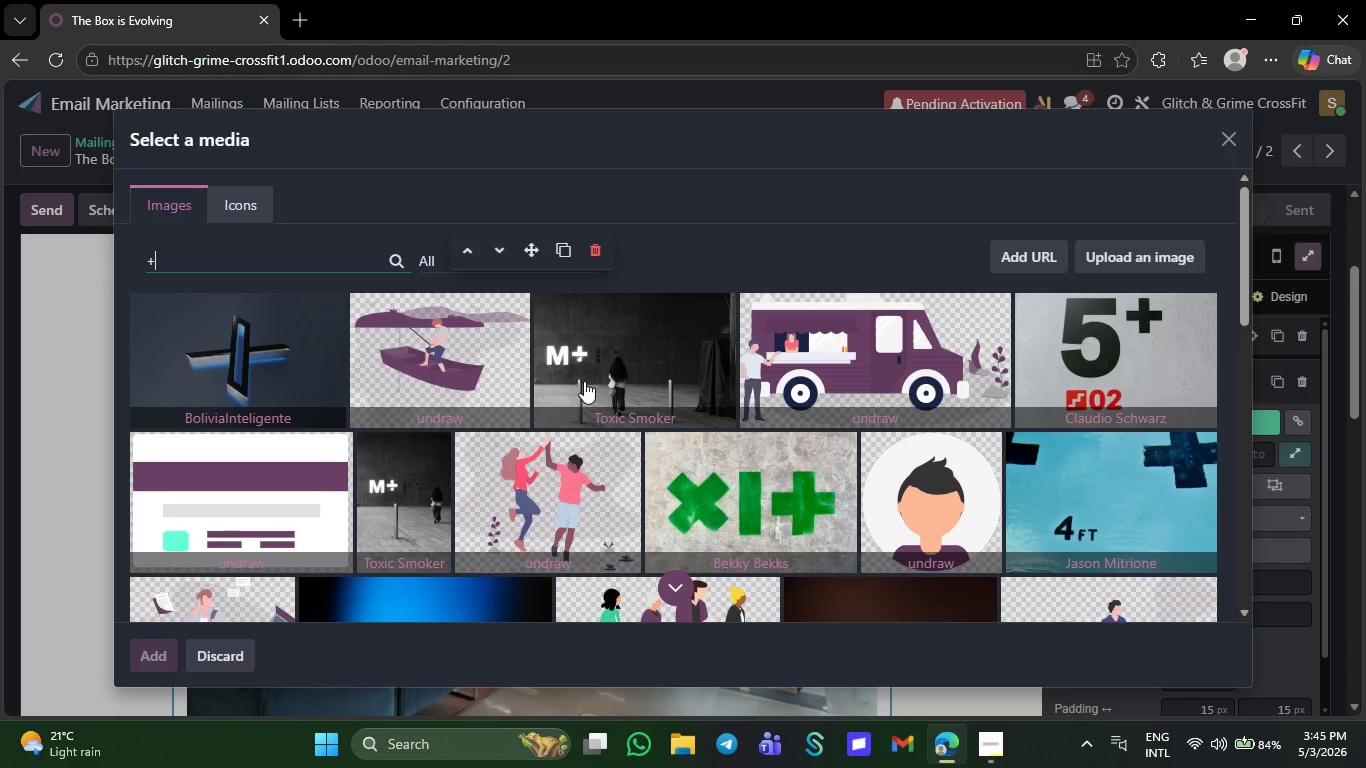 
wait(111.14)
 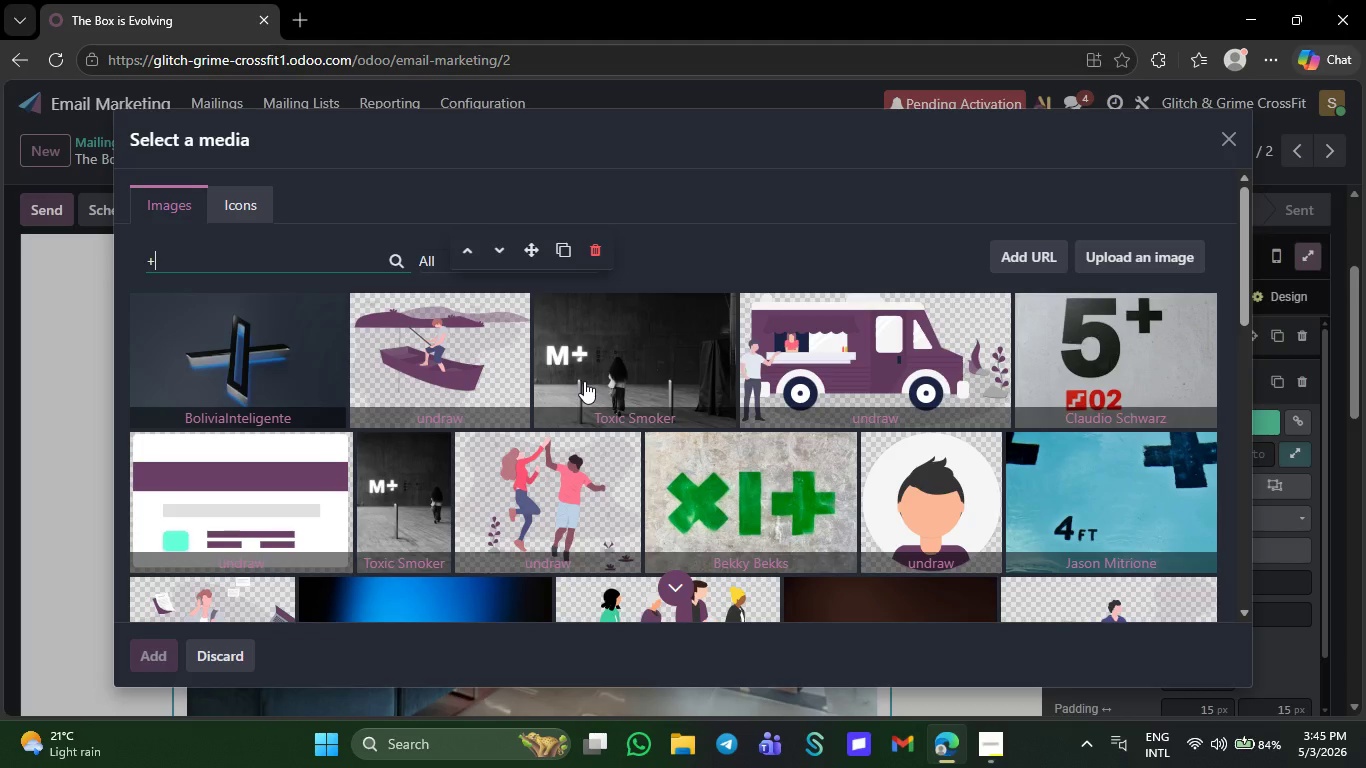 
type(c)
key(Backspace)
key(Backspace)
type(crossfit training)
 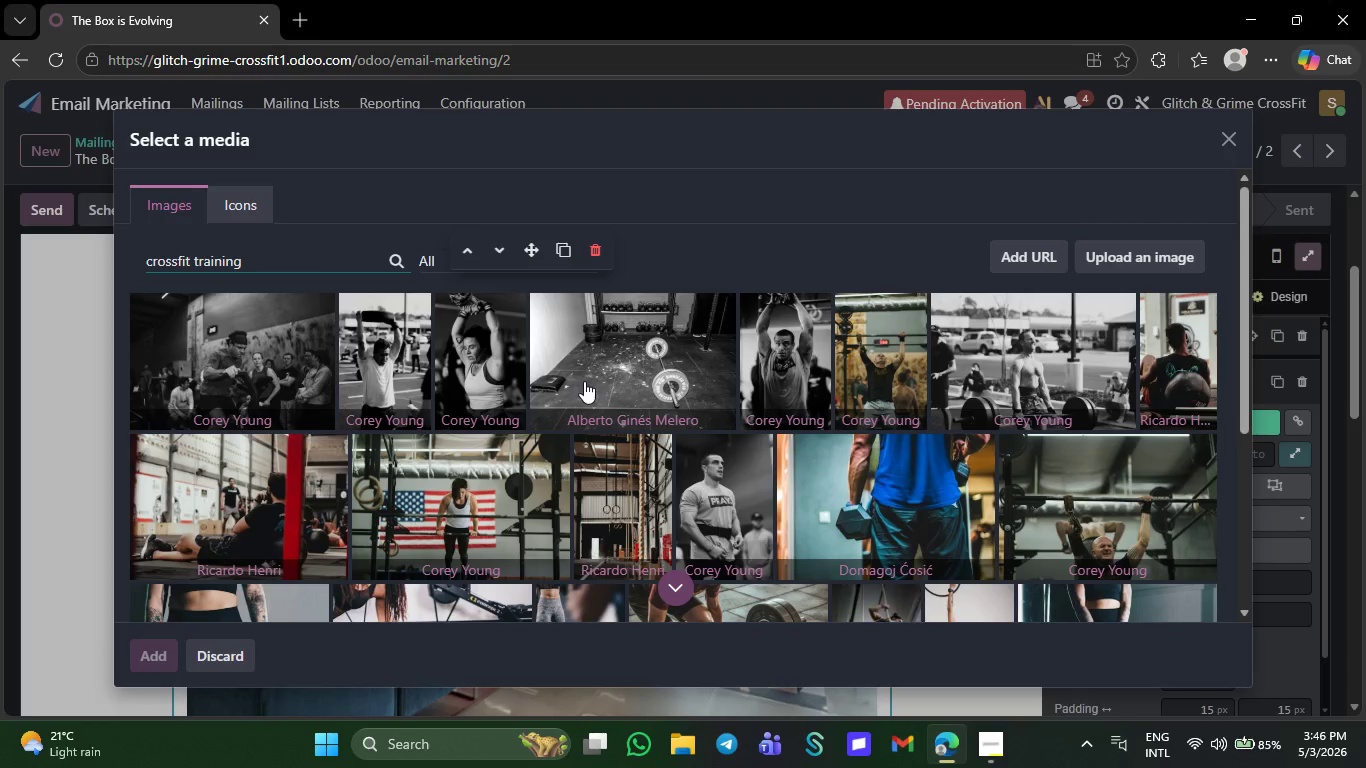 
wait(80.23)
 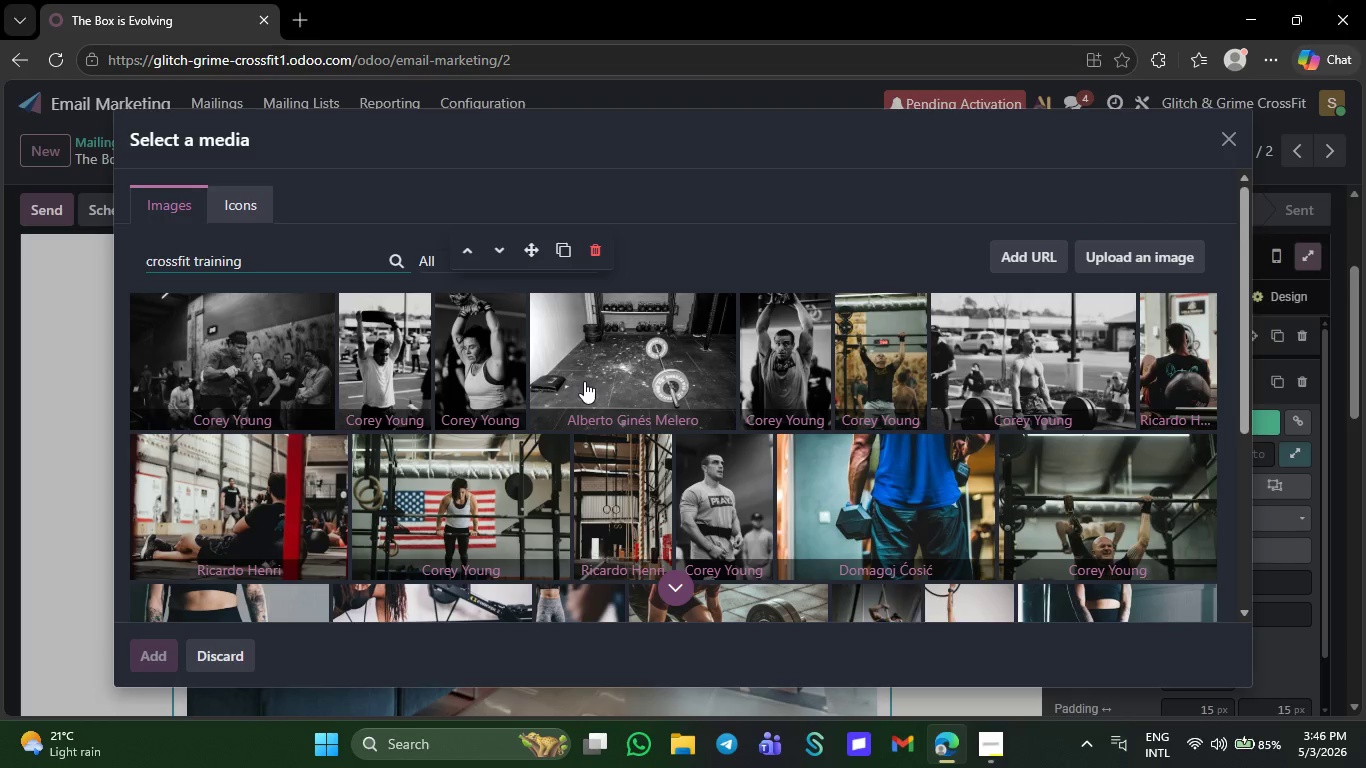 
left_click([635, 577])
 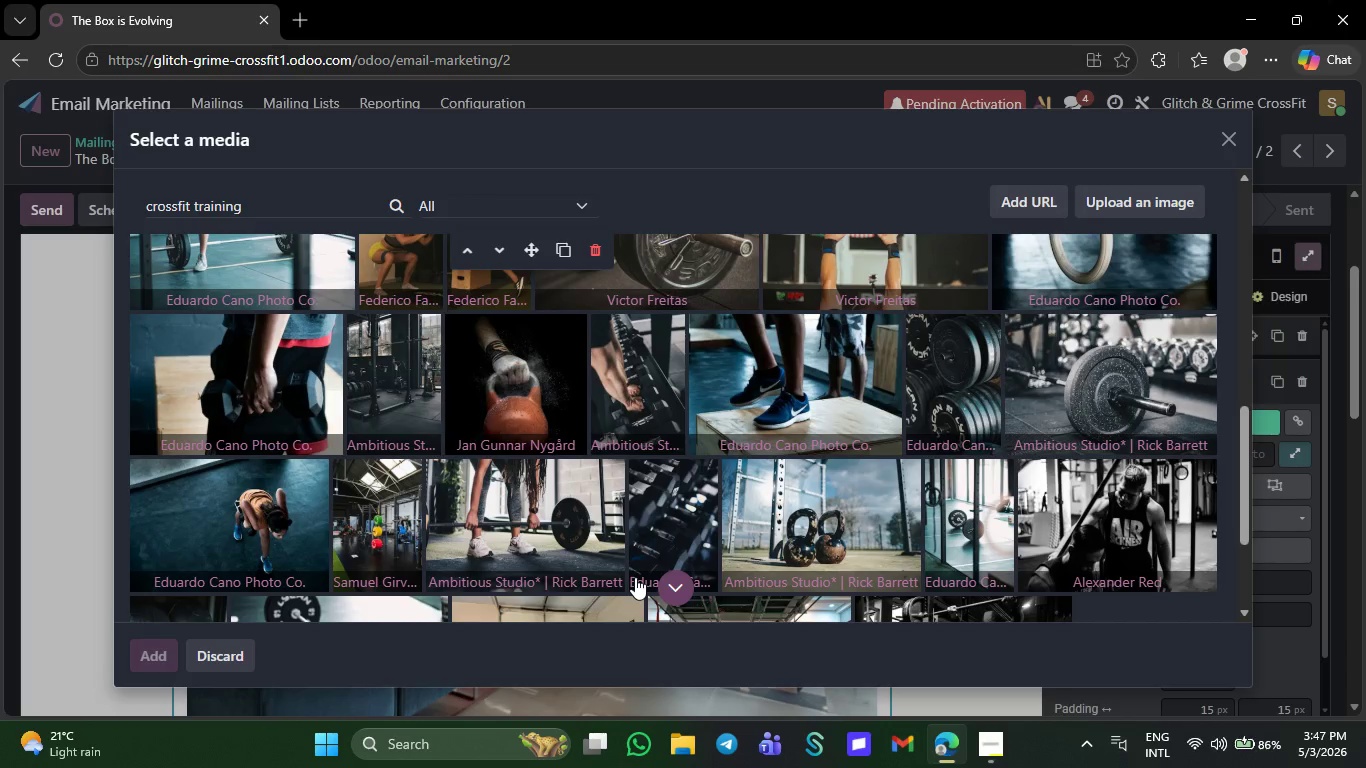 
wait(33.25)
 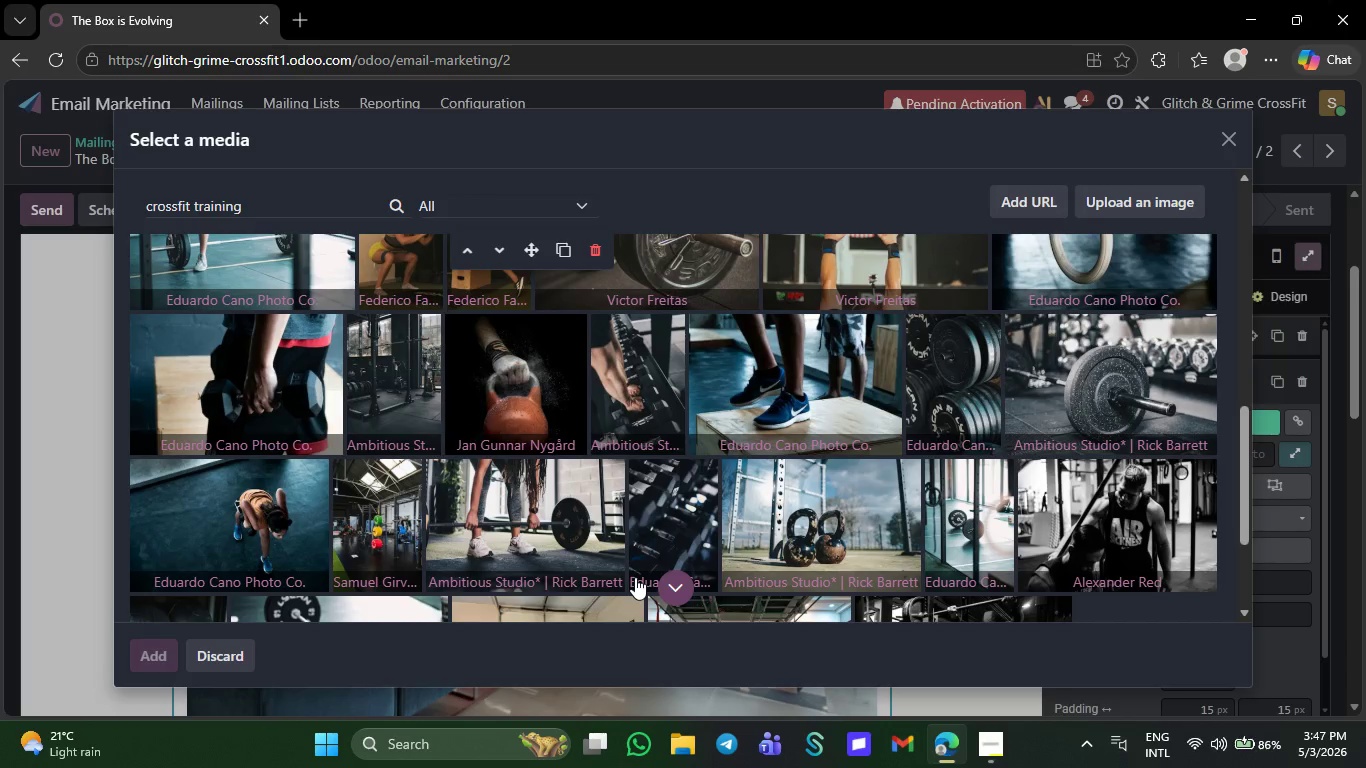 
left_click([715, 493])
 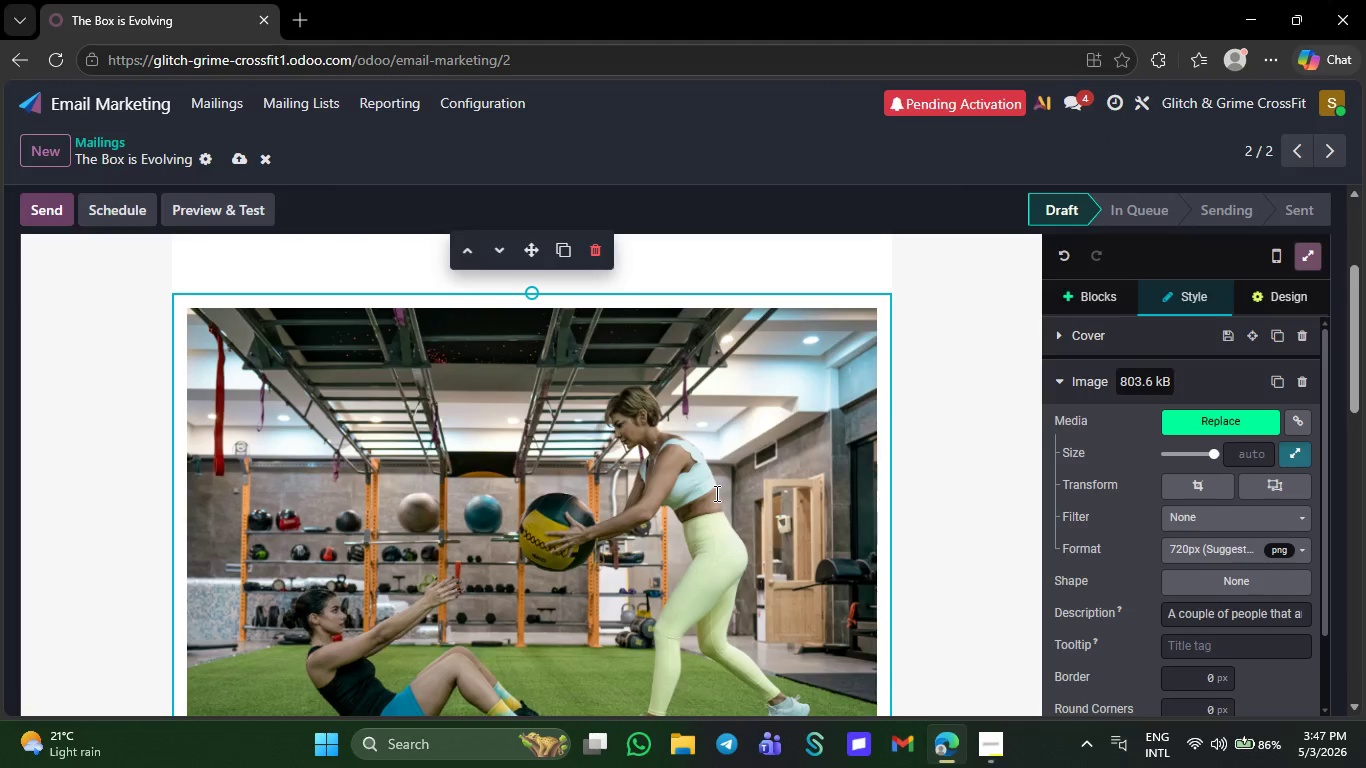 
wait(14.61)
 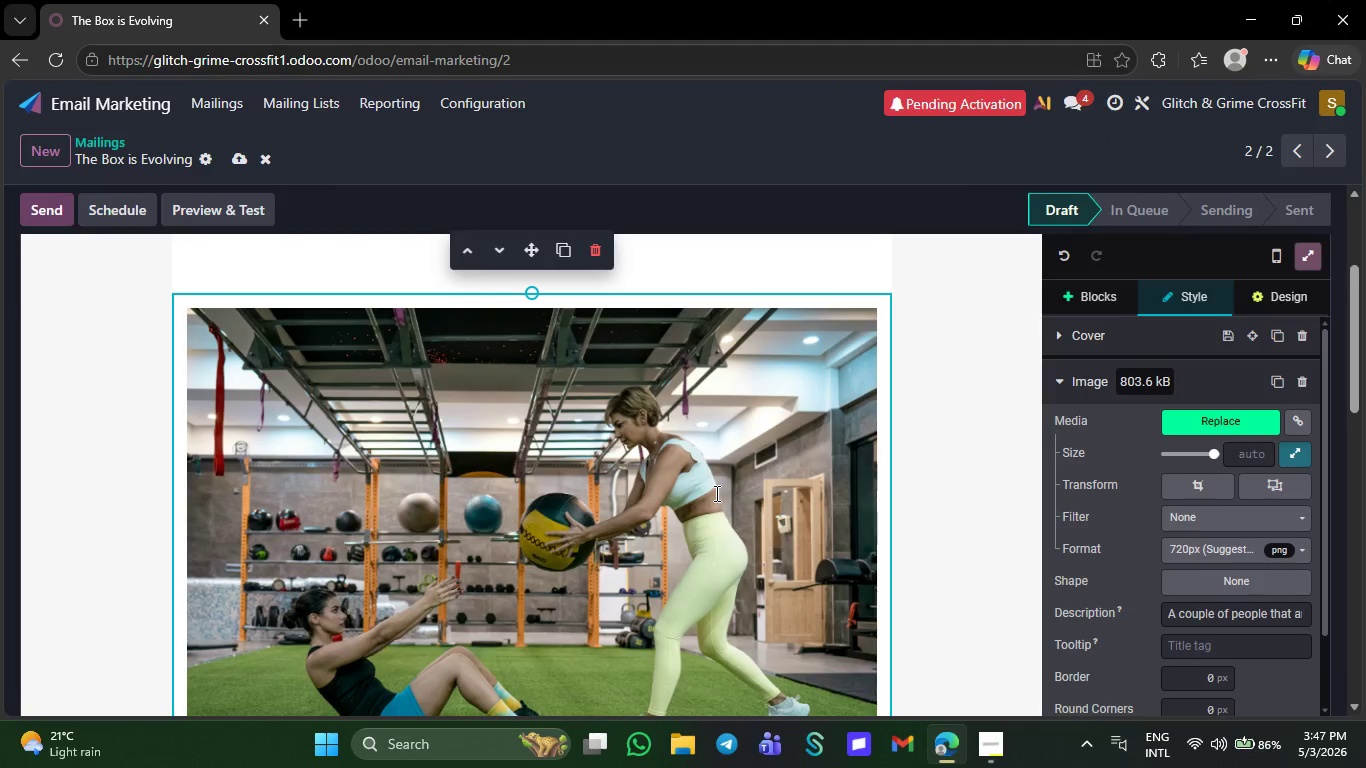 
left_click([1183, 480])
 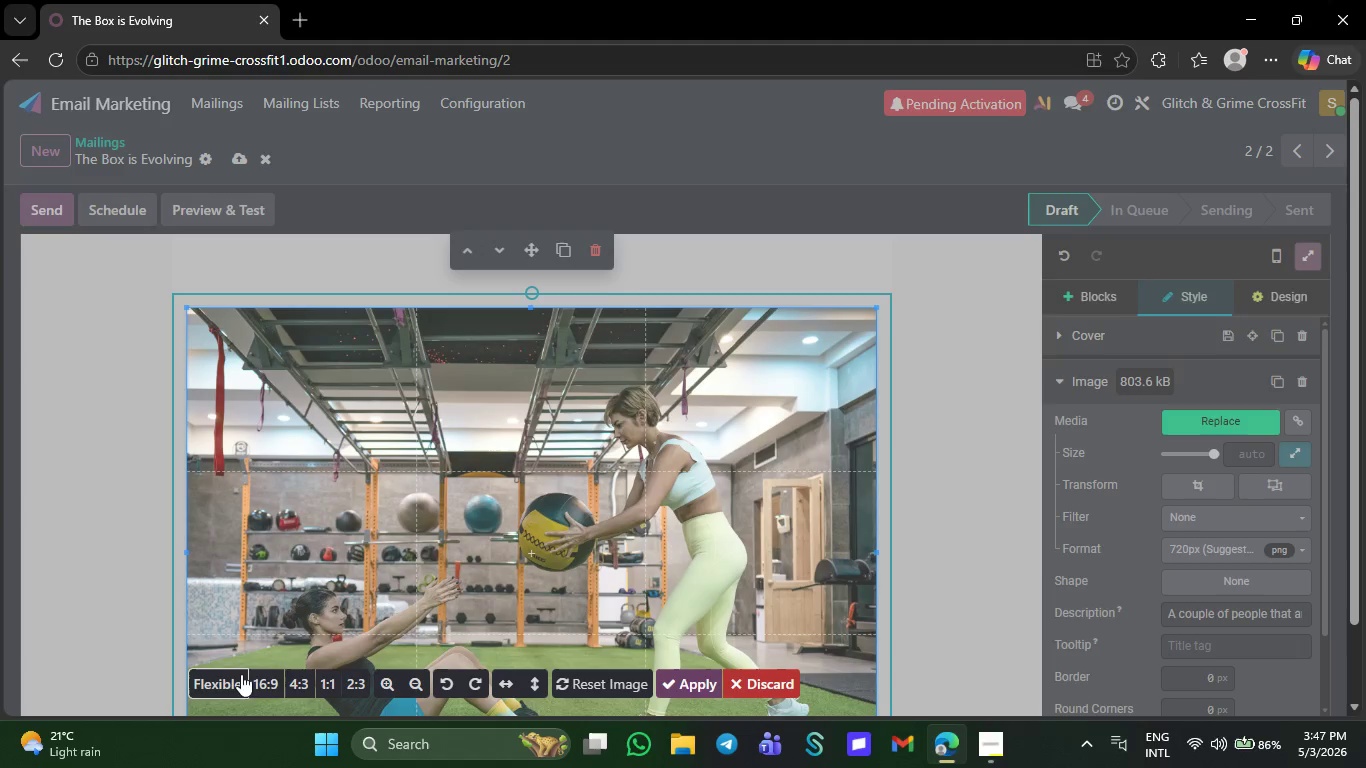 
hold_key(key=ShiftLeft, duration=12.17)
left_click([257, 679])
 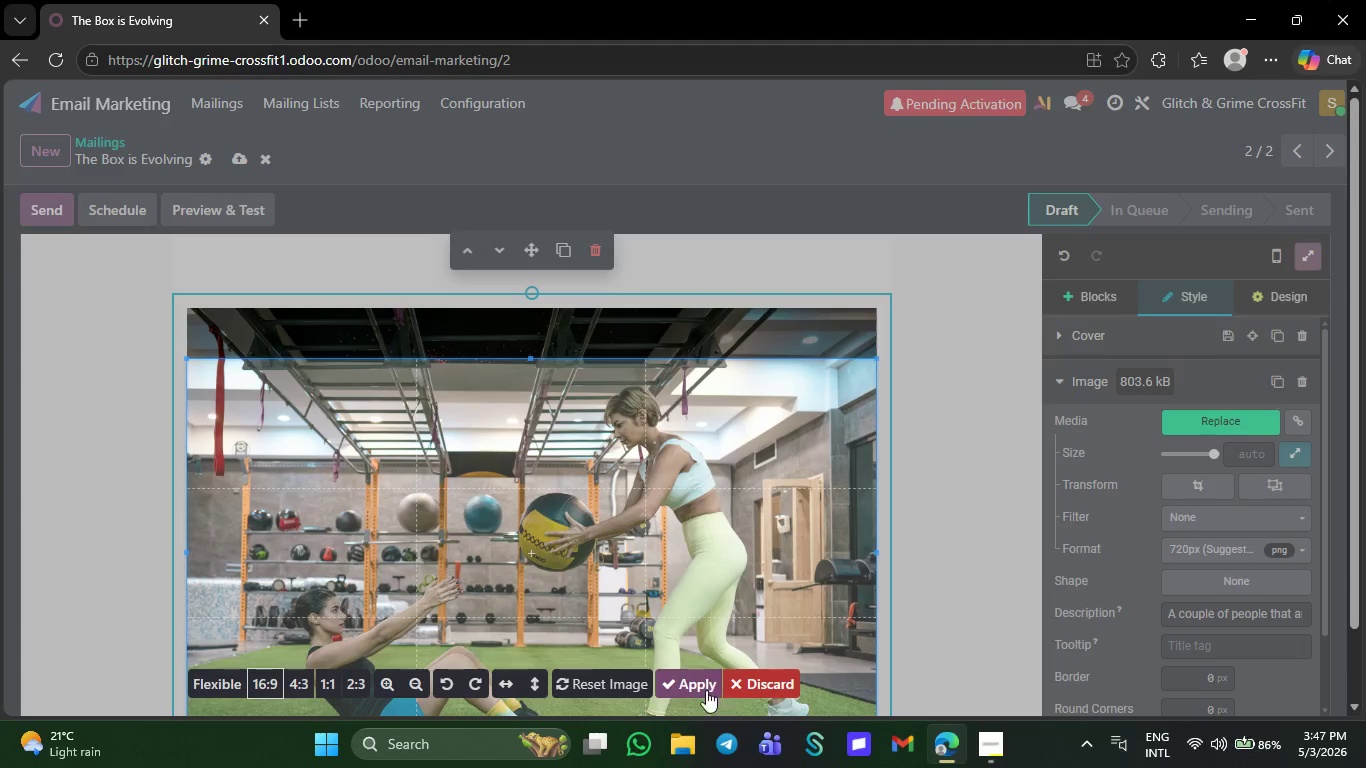 
left_click([700, 685])
 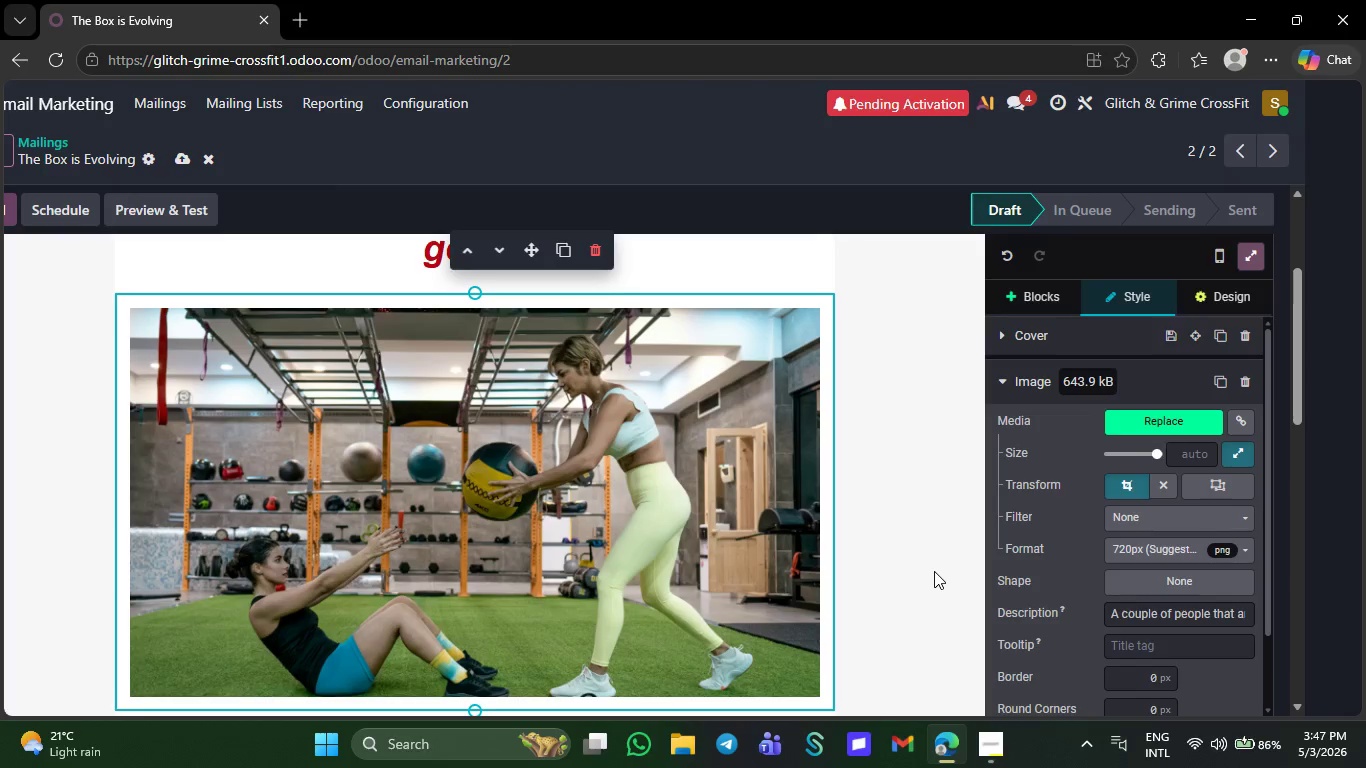 
left_click([934, 571])
 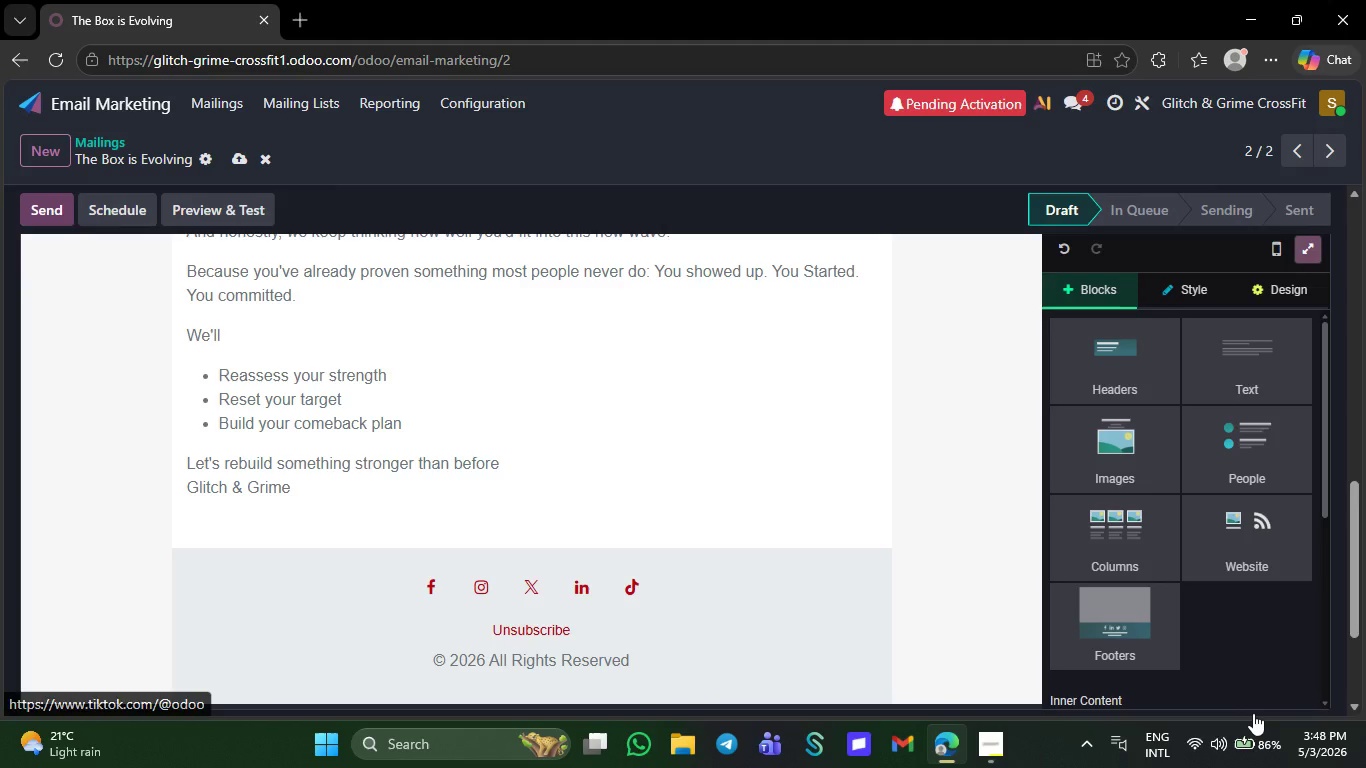 
wait(21.09)
 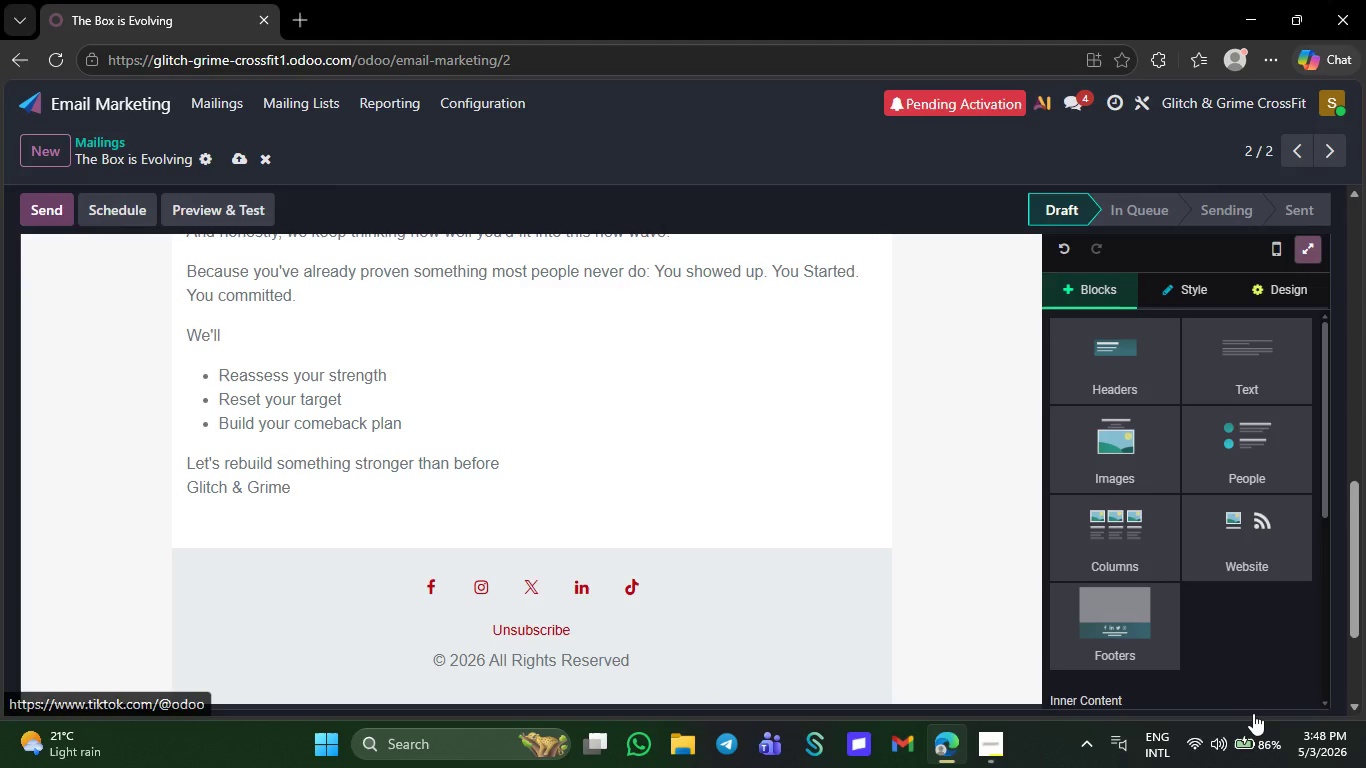 
left_click_drag(start_coordinate=[1184, 674], to_coordinate=[734, 434])
 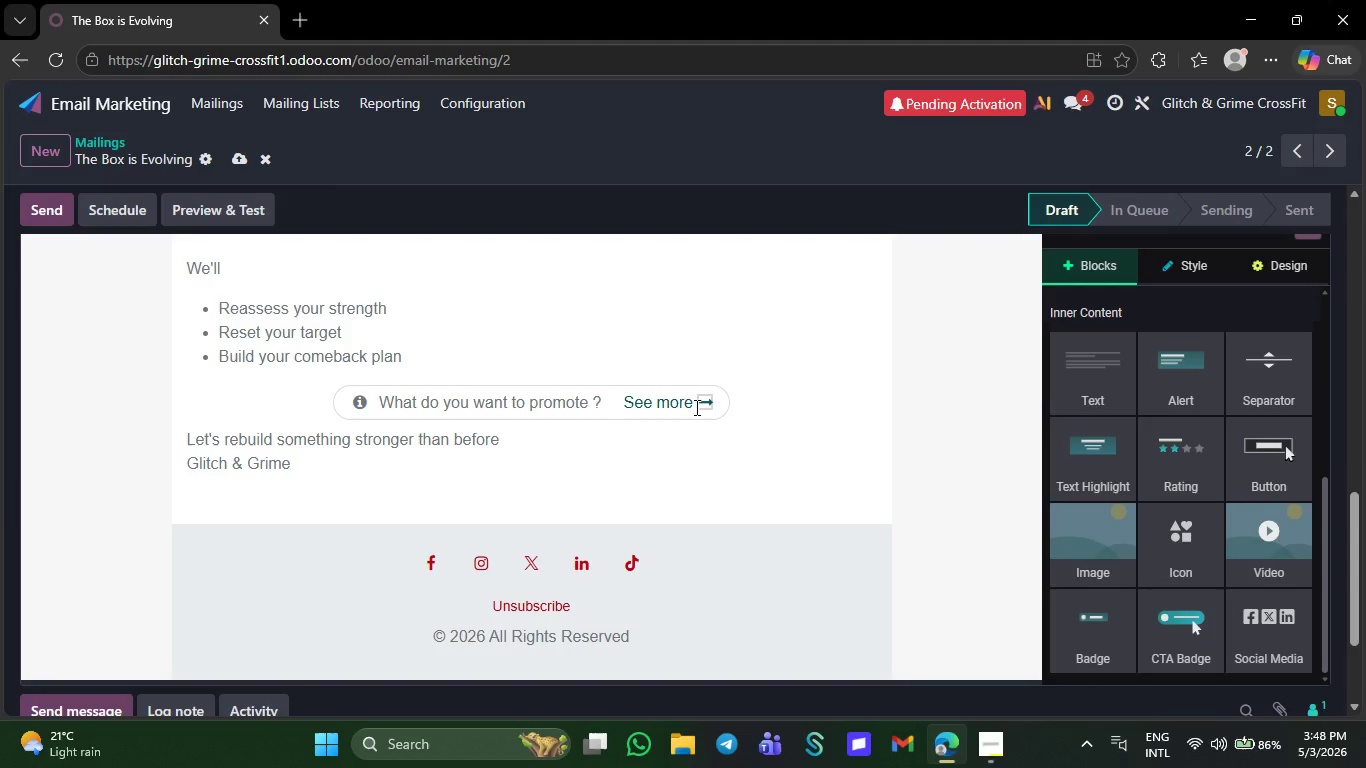 
left_click([694, 407])
 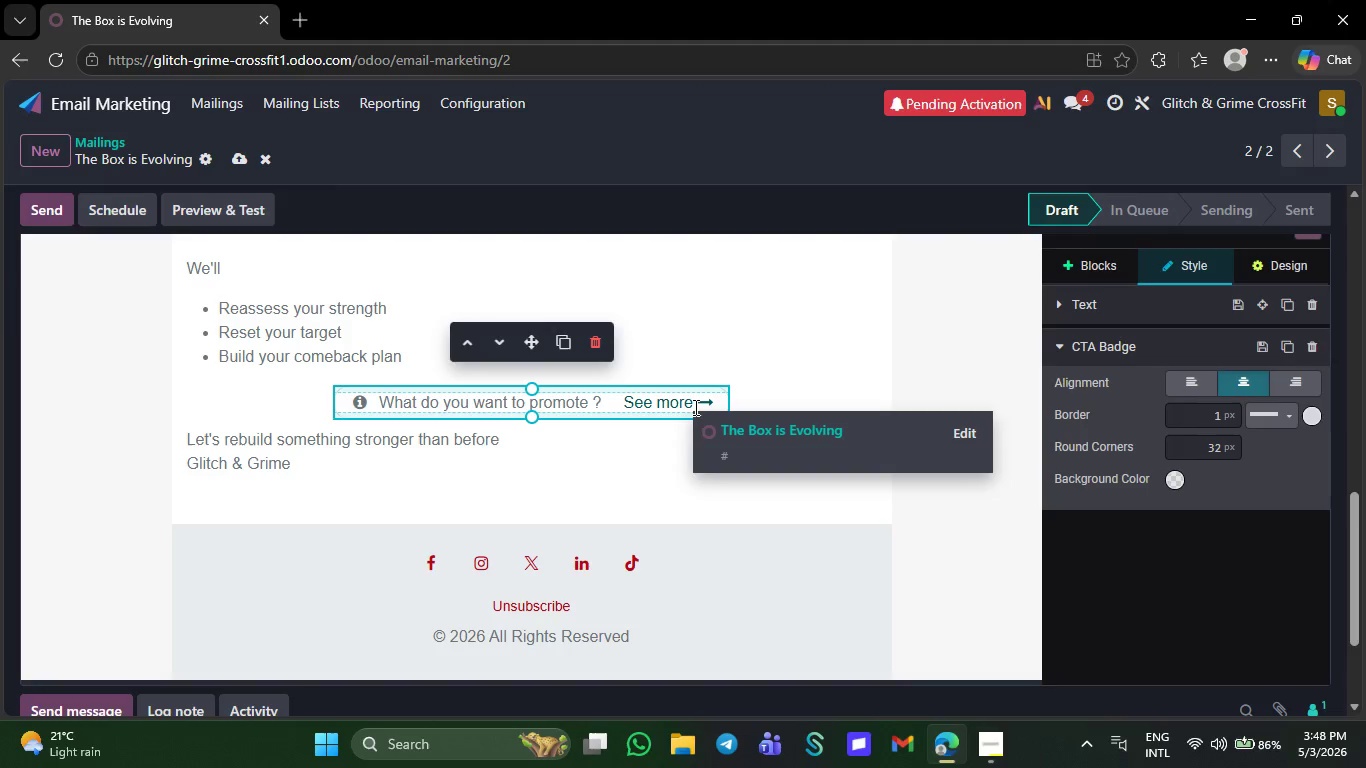 
key(Backspace)
 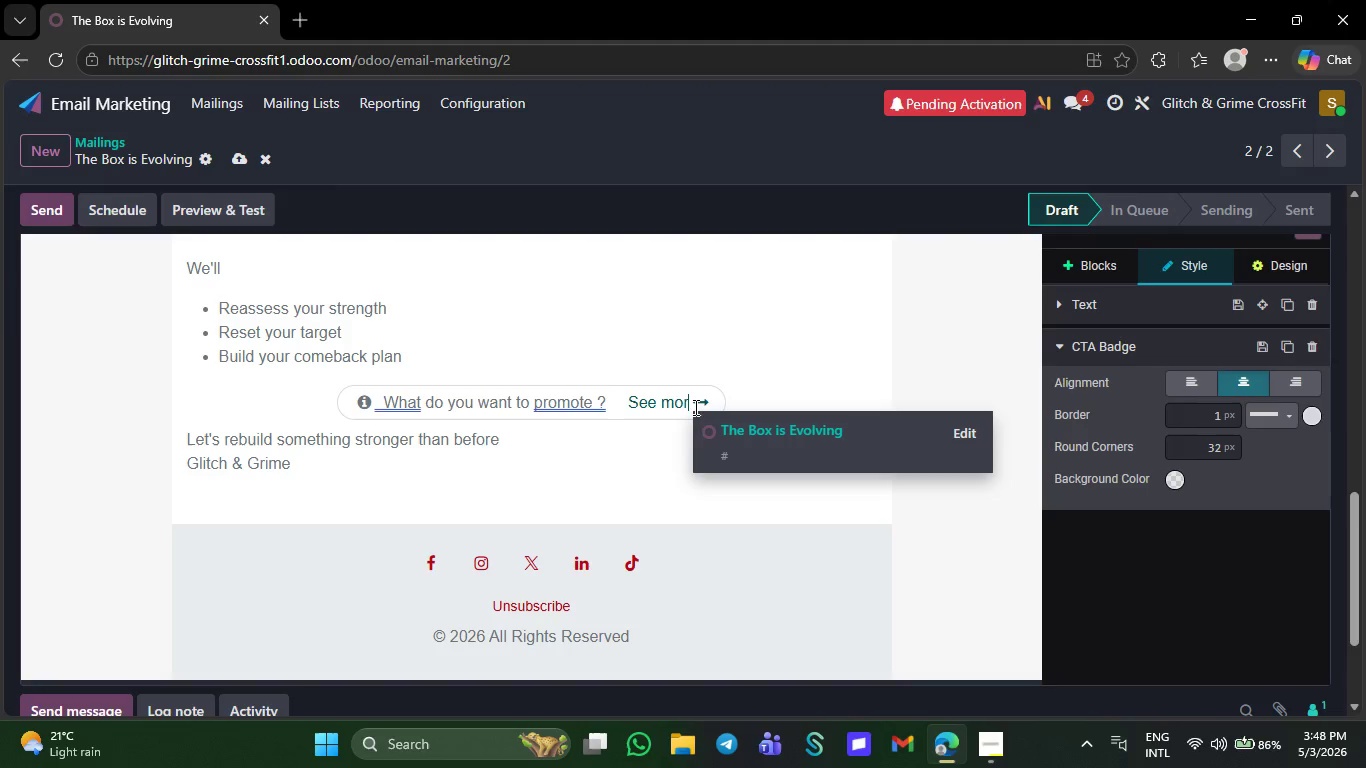 
key(Backspace)
 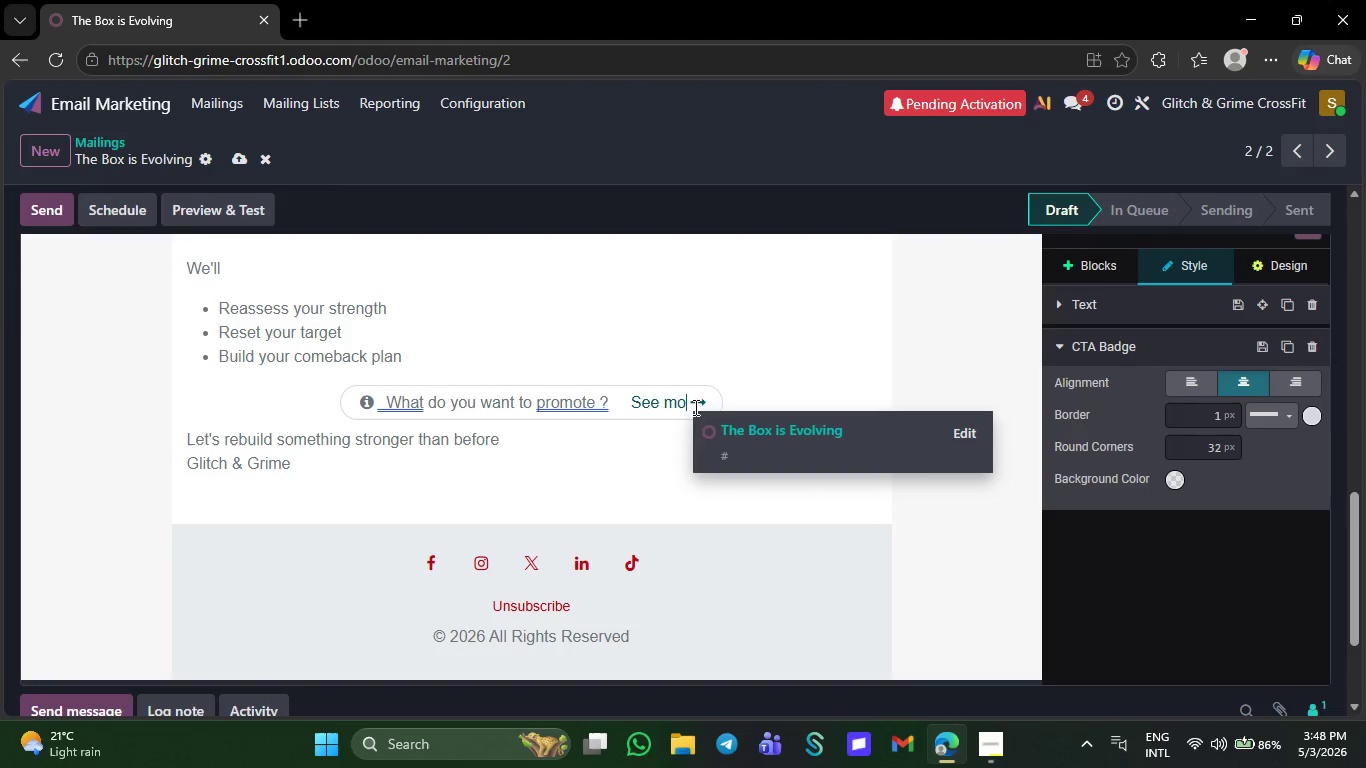 
key(Backspace)
 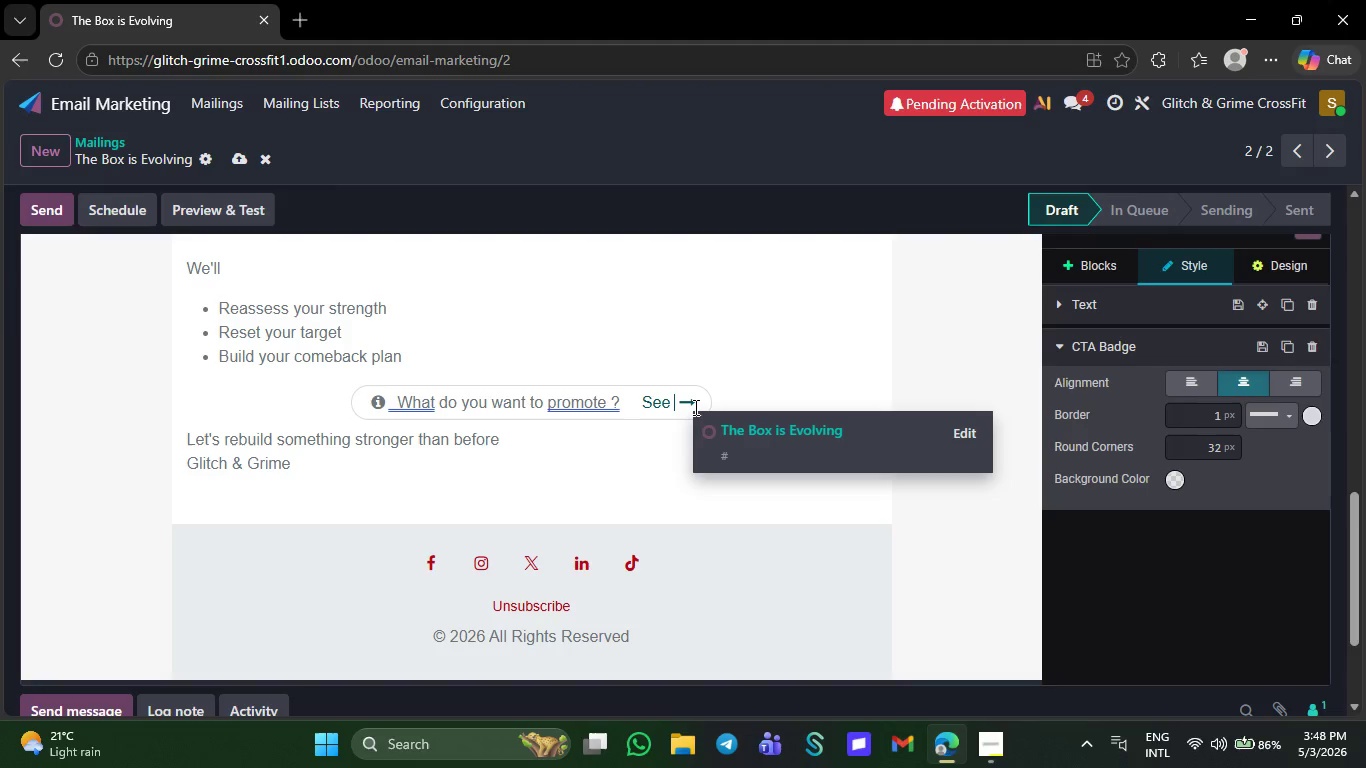 
key(Backspace)
 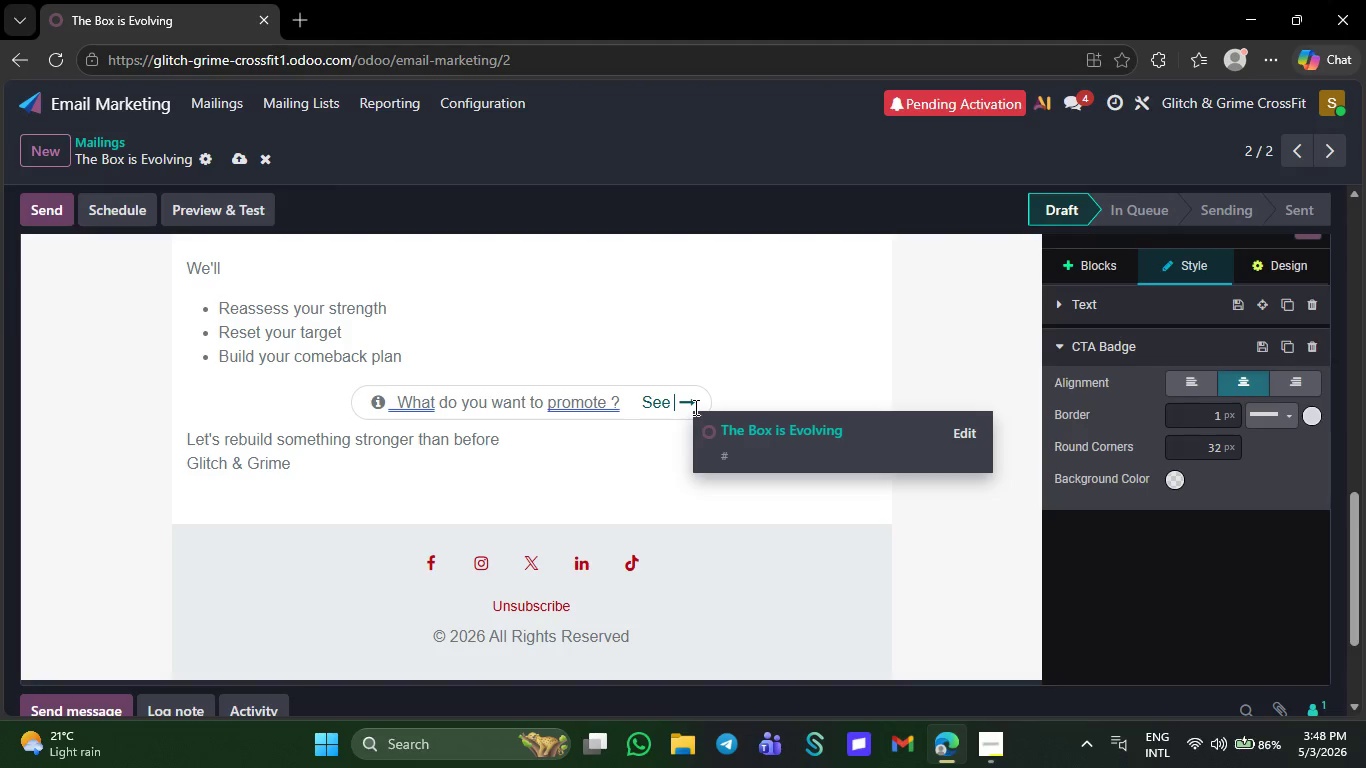 
key(Backspace)
 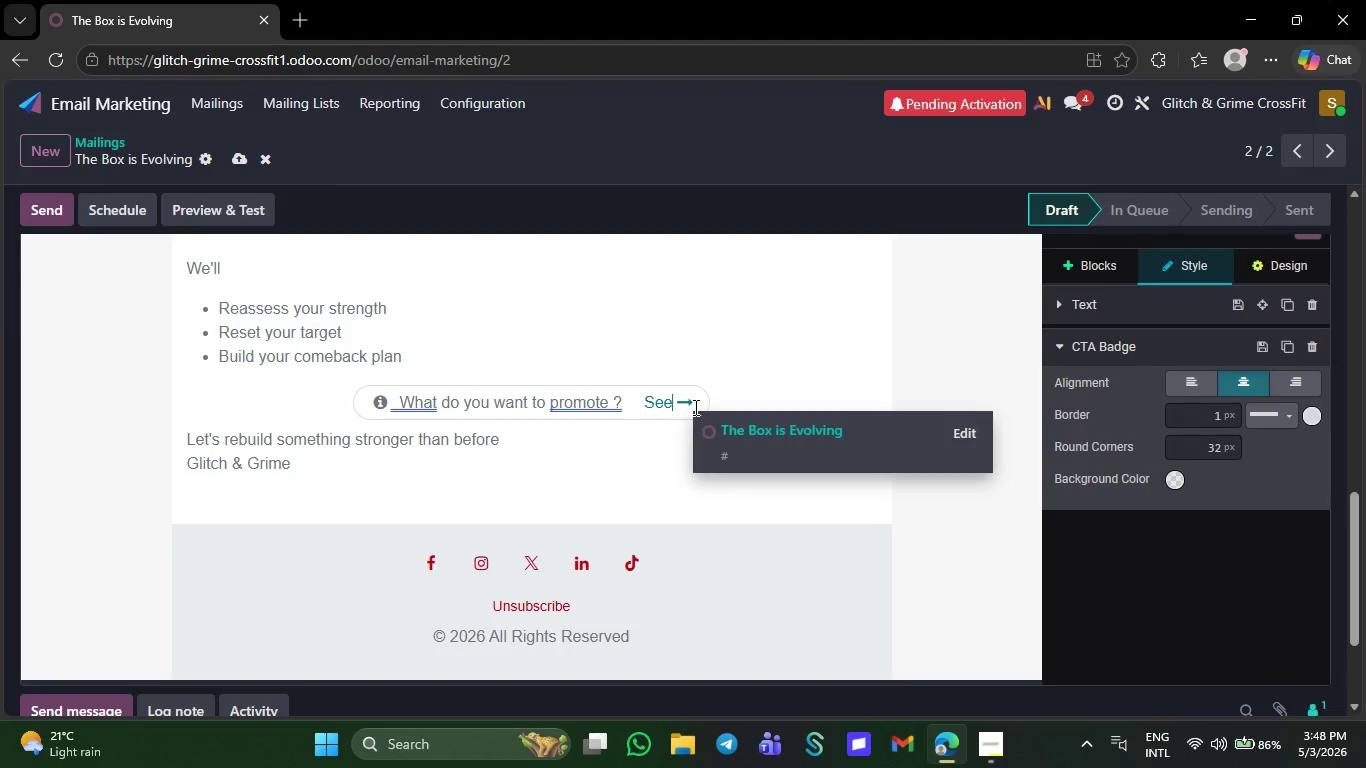 
key(Backspace)
 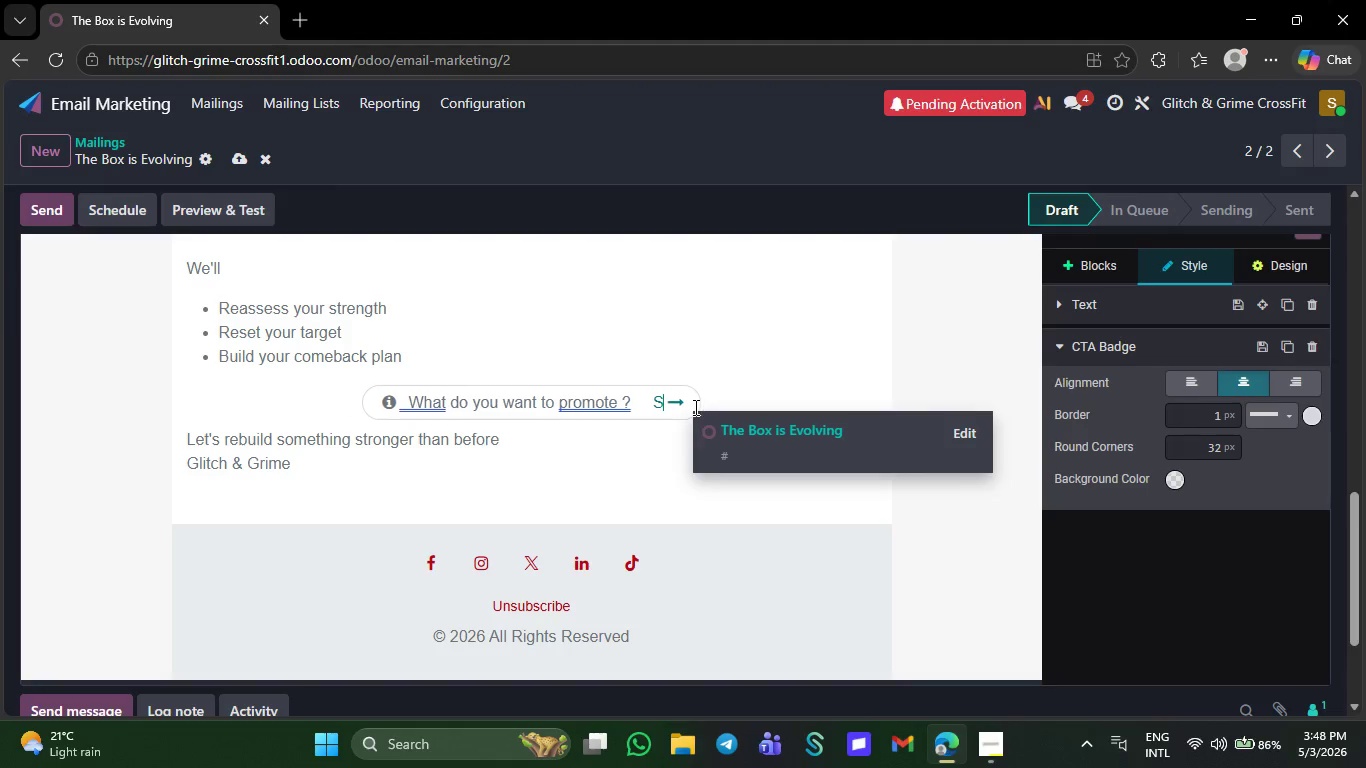 
key(Backspace)
 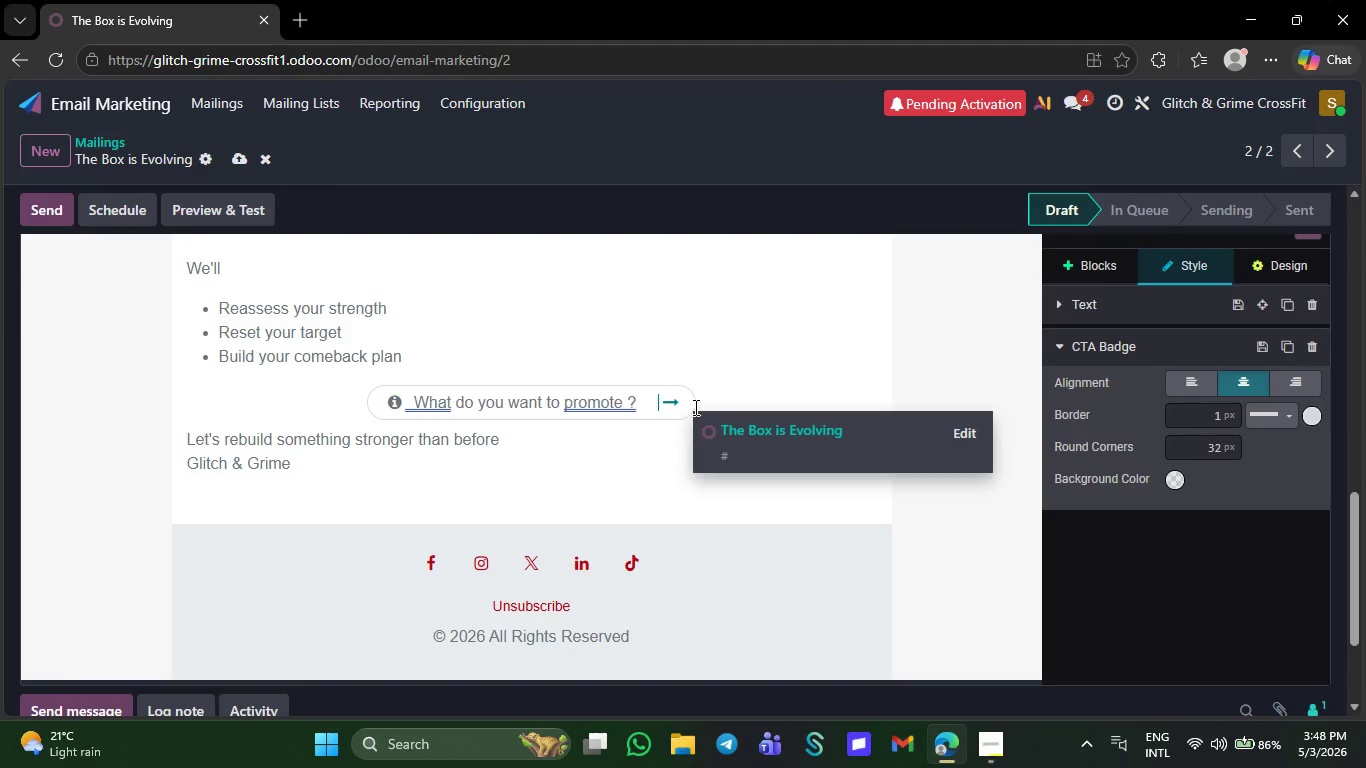 
key(Backspace)
 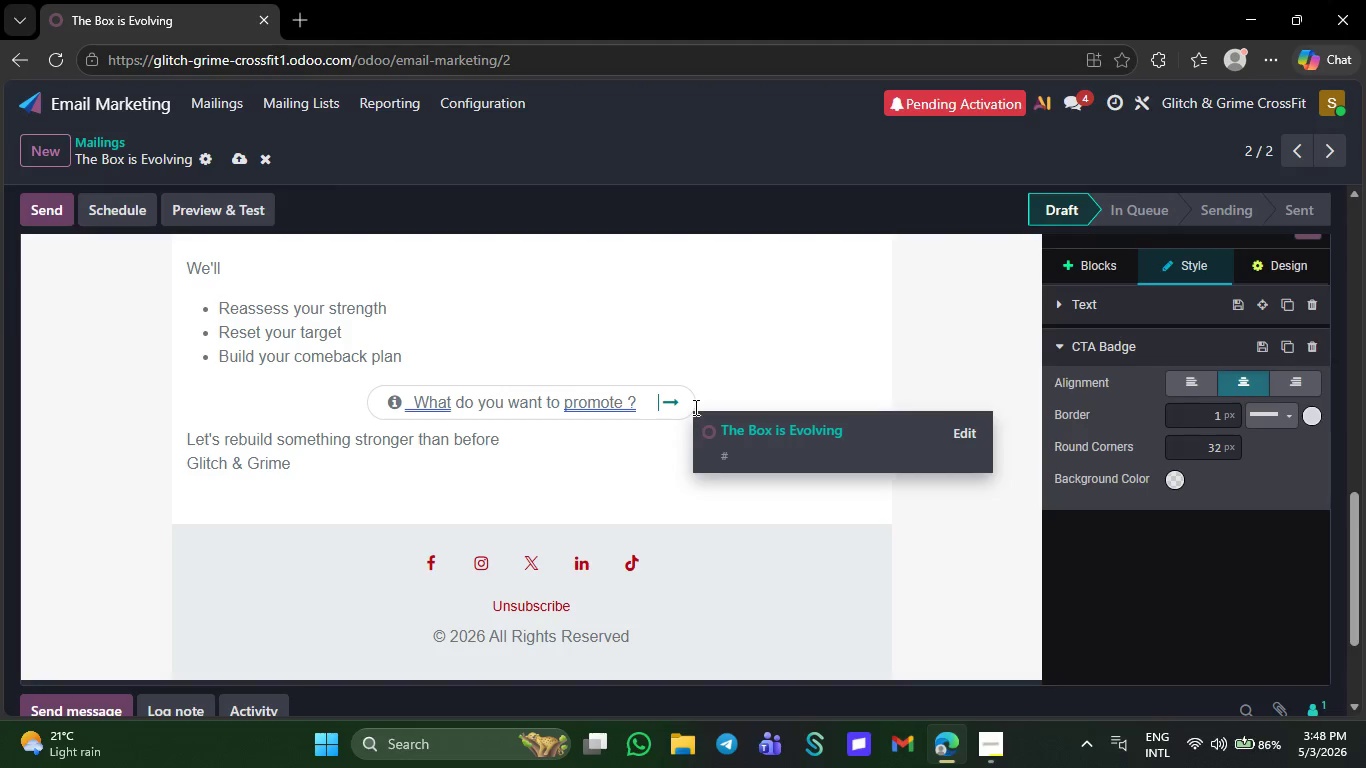 
key(Backspace)
 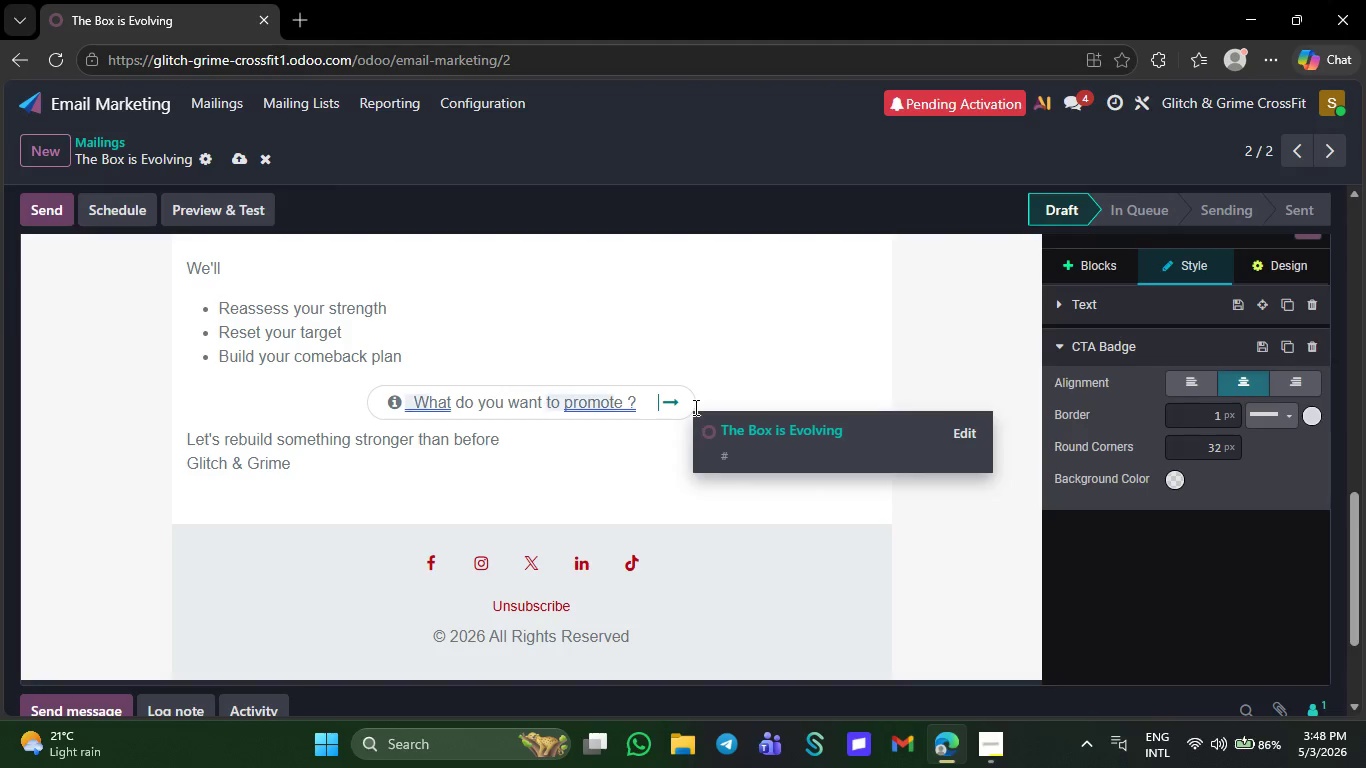 
key(Backspace)
 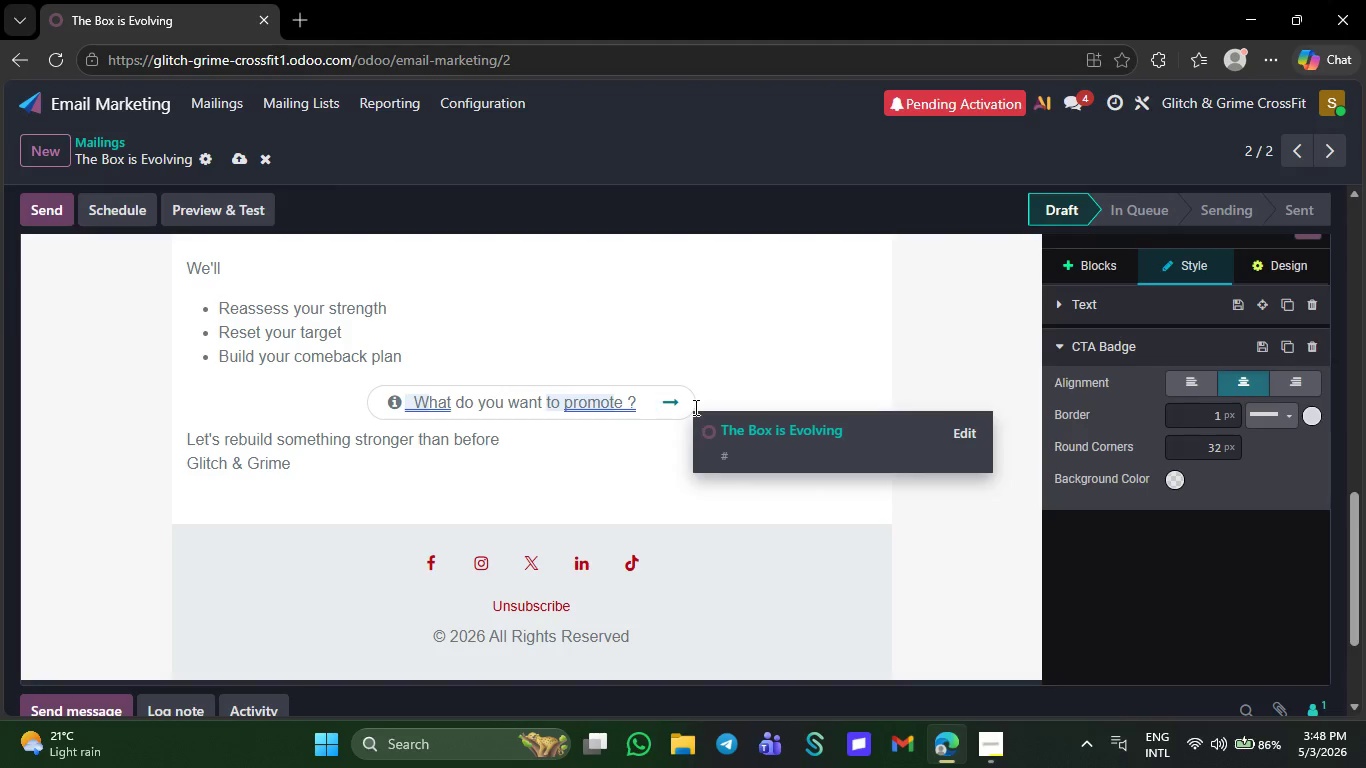 
key(Backspace)
 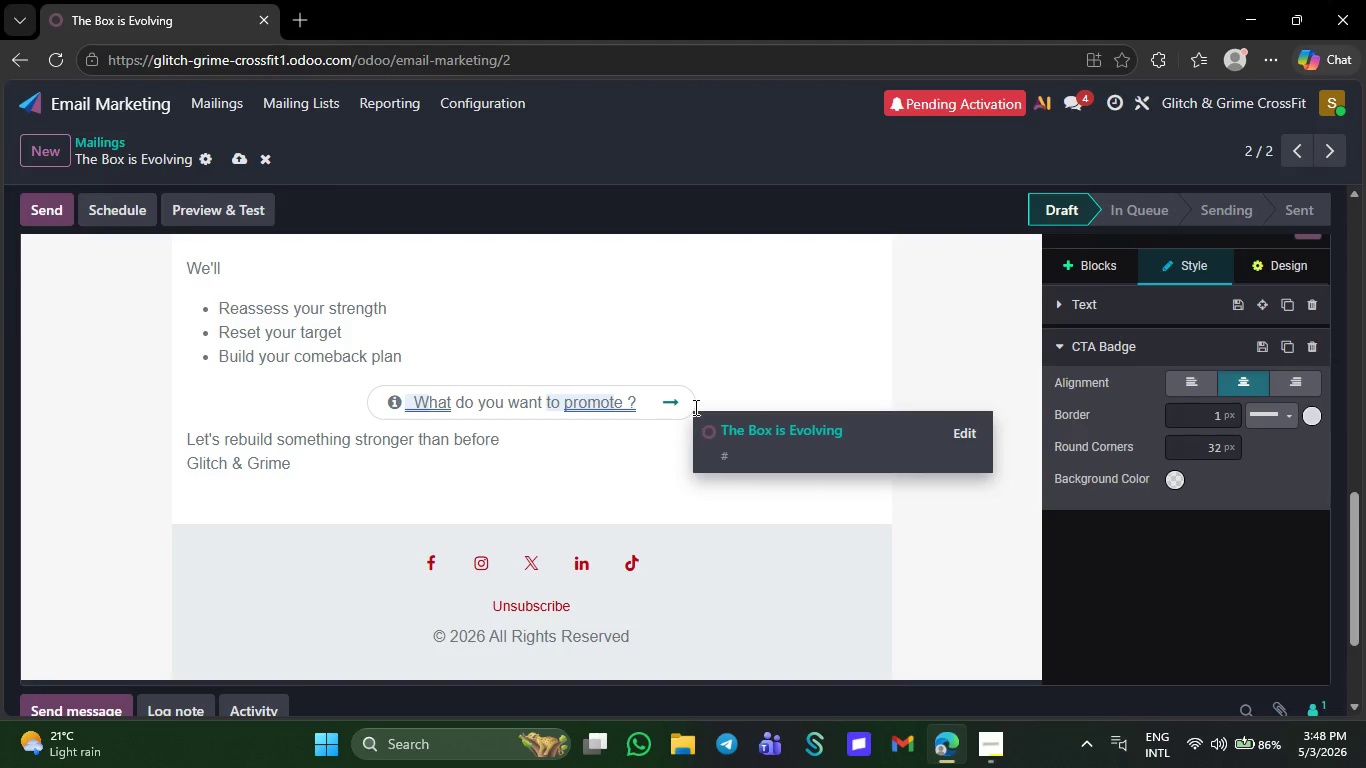 
key(Backspace)
 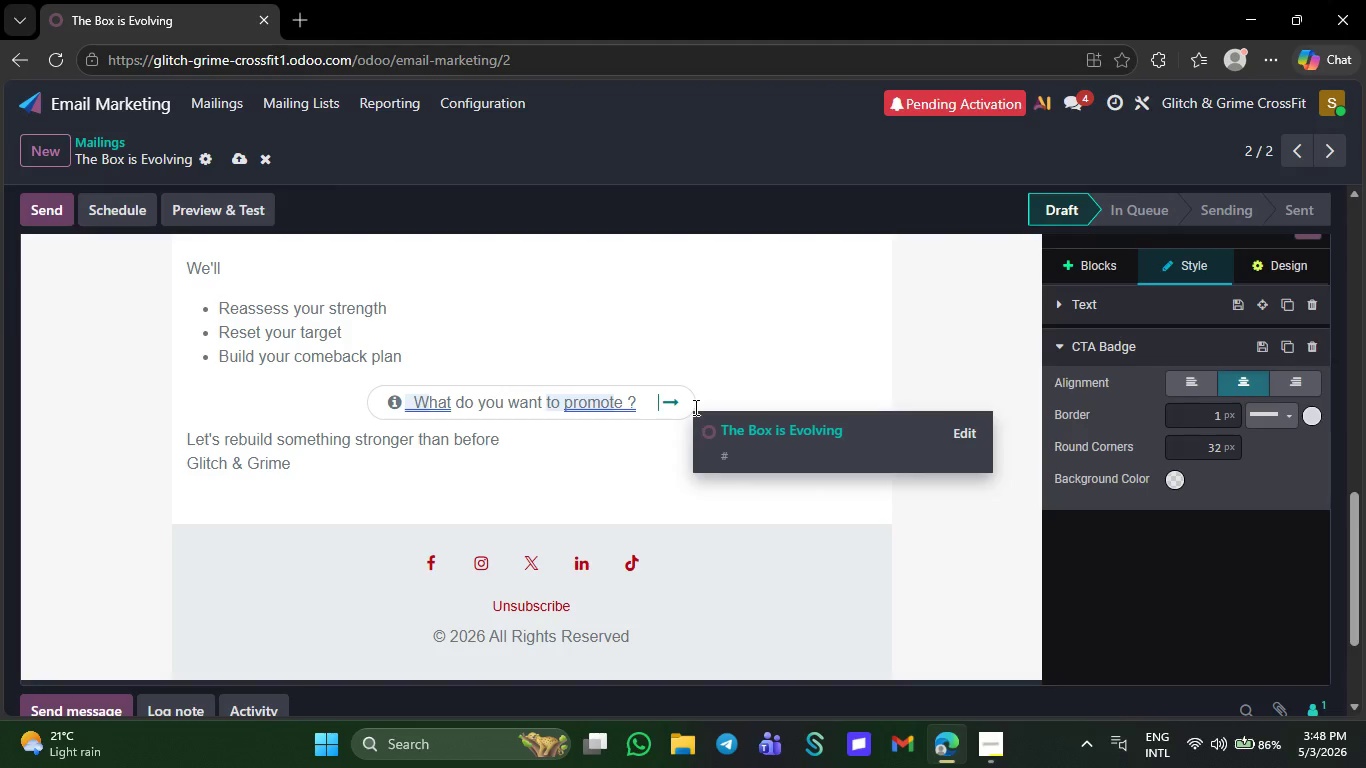 
key(Backspace)
 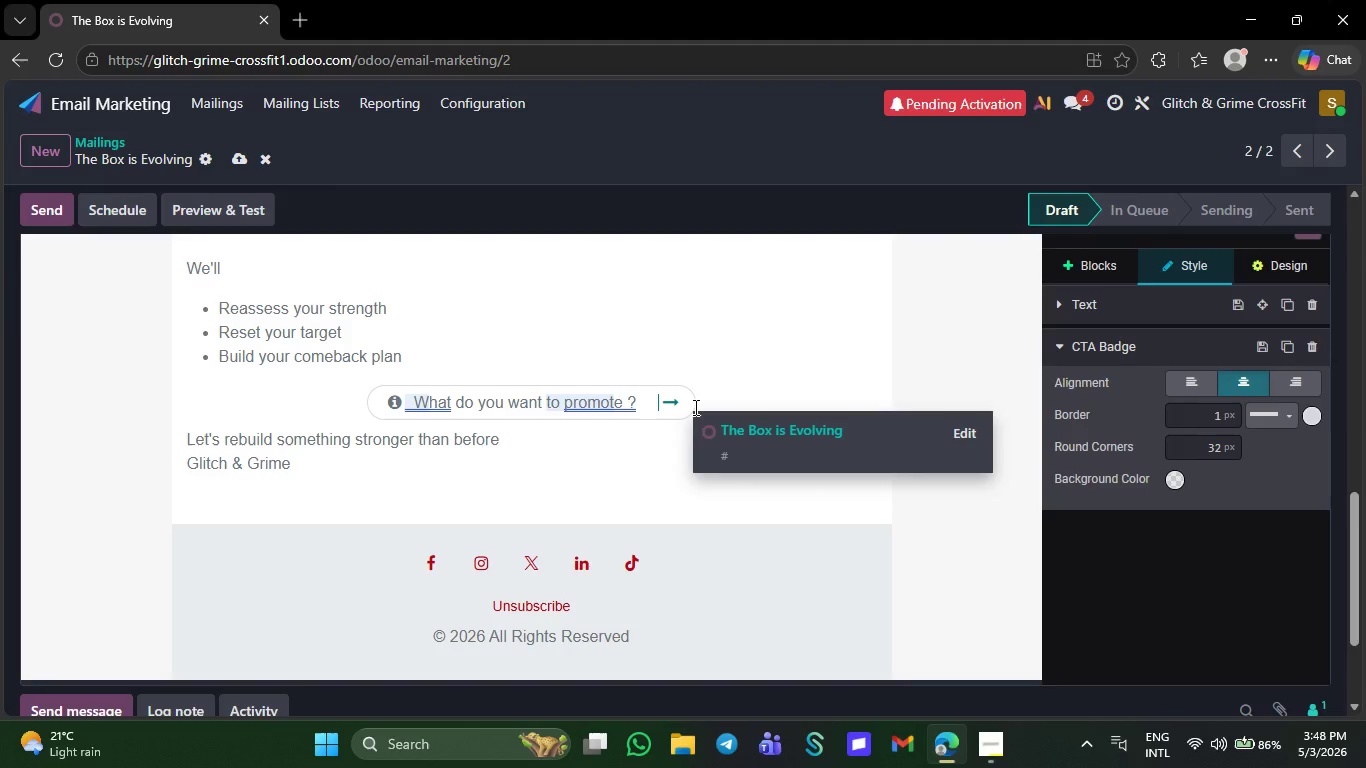 
key(Backspace)
 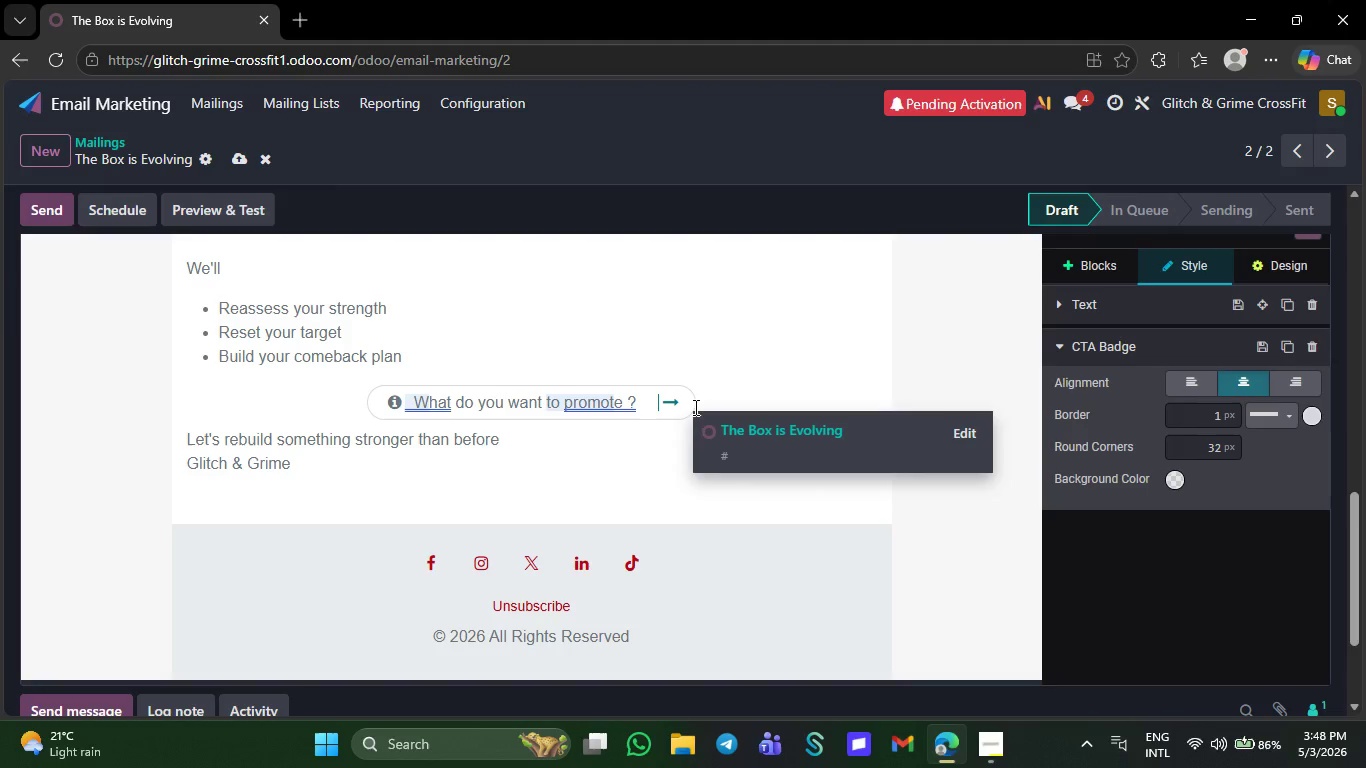 
key(Backspace)
 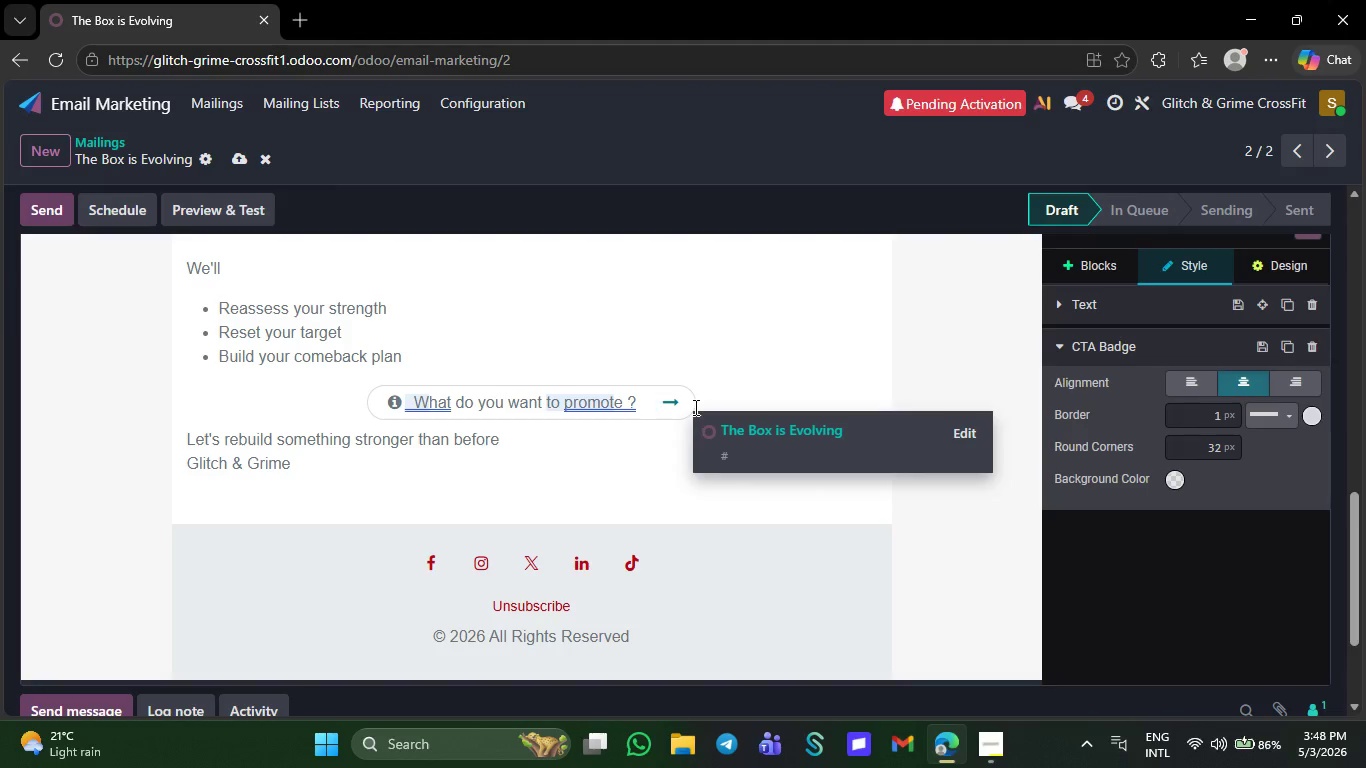 
key(Backspace)
 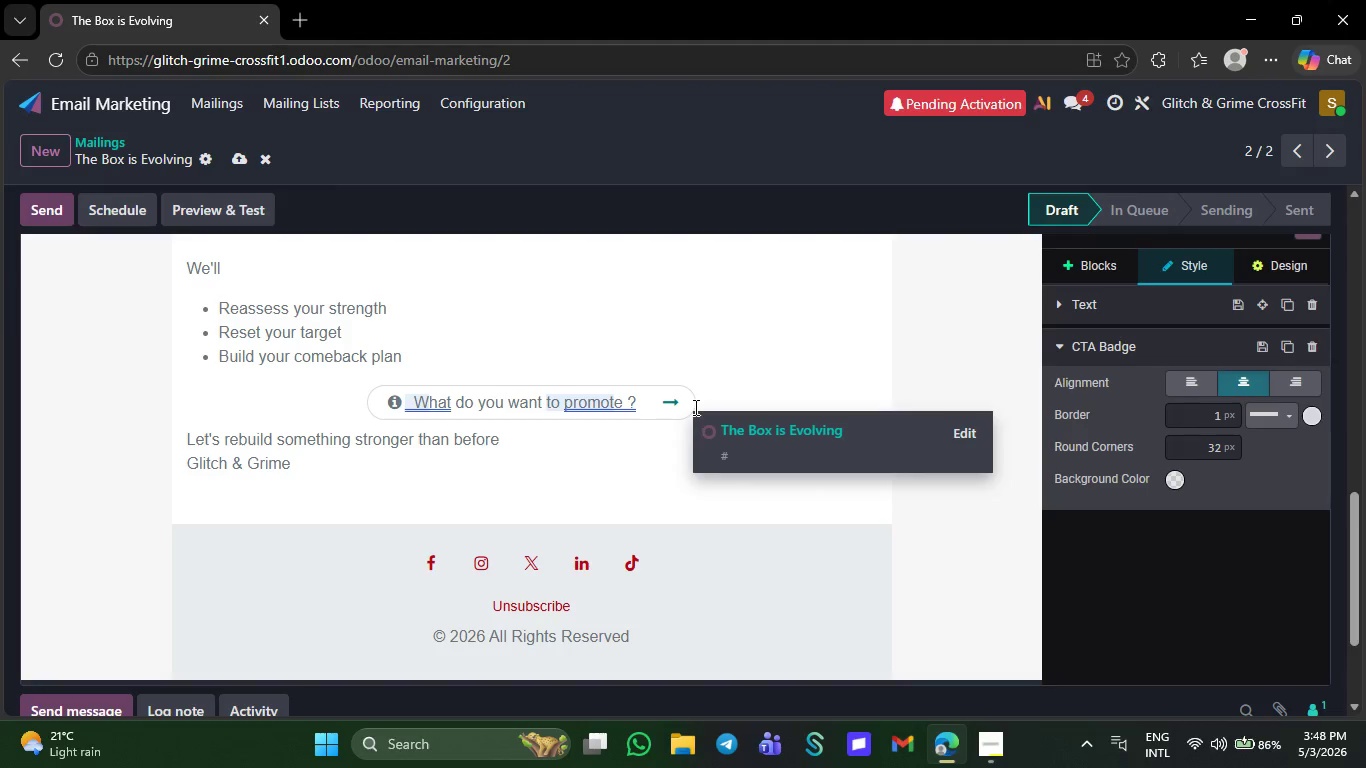 
key(Backspace)
 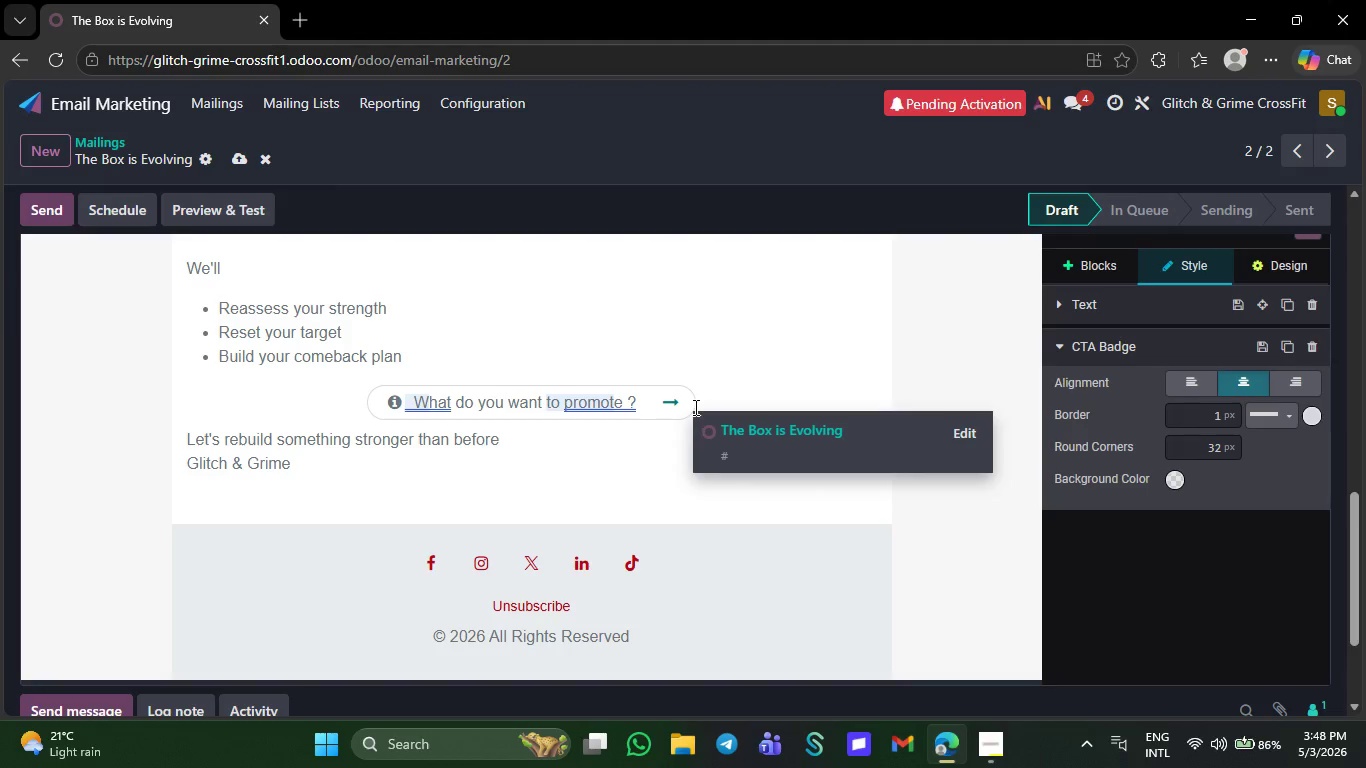 
key(Backspace)
 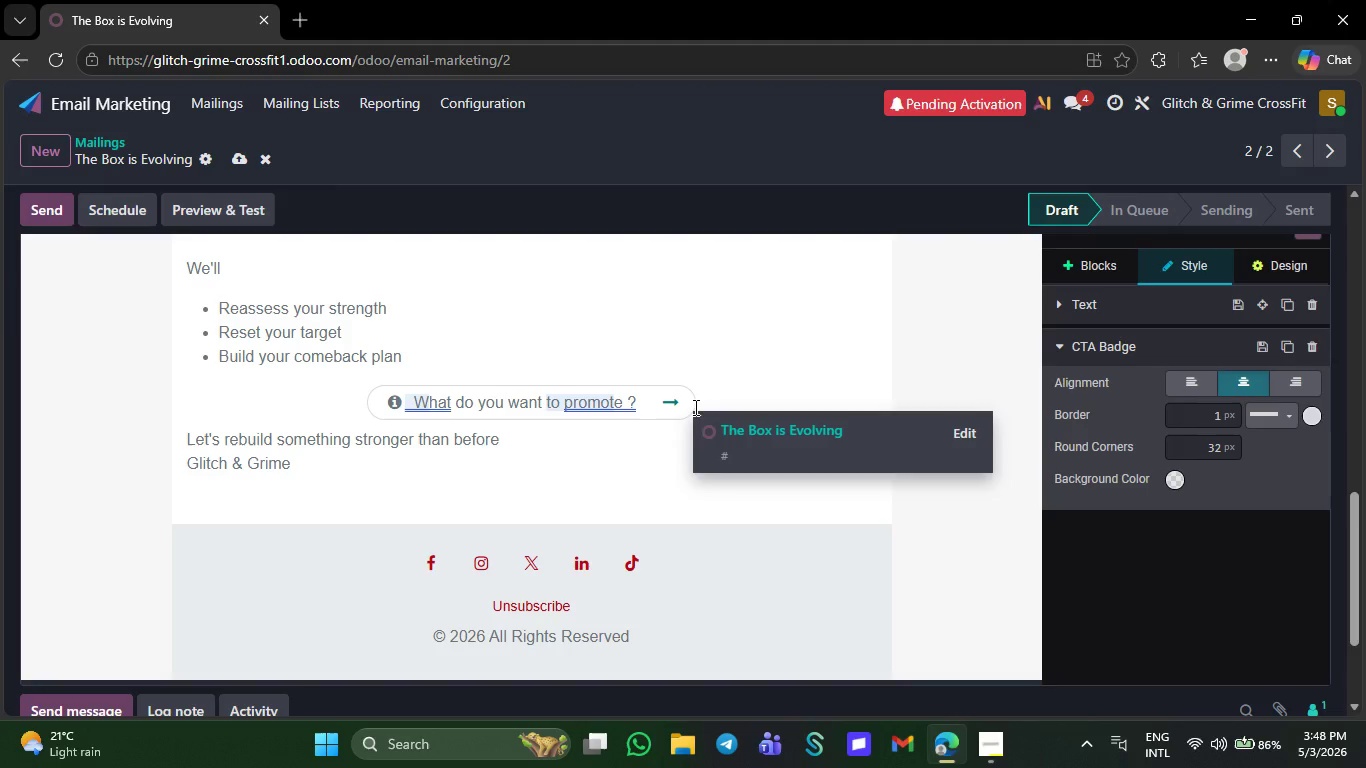 
key(ArrowLeft)
 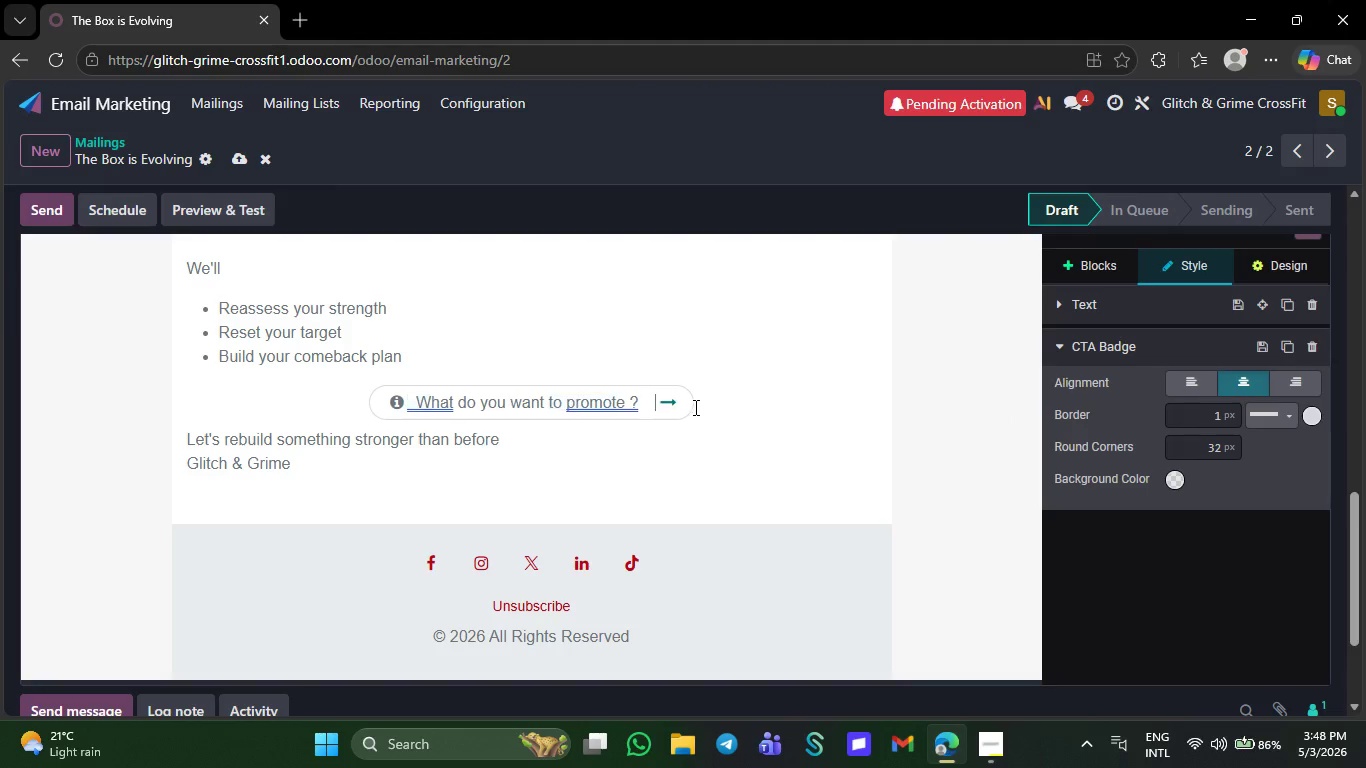 
key(Backspace)
 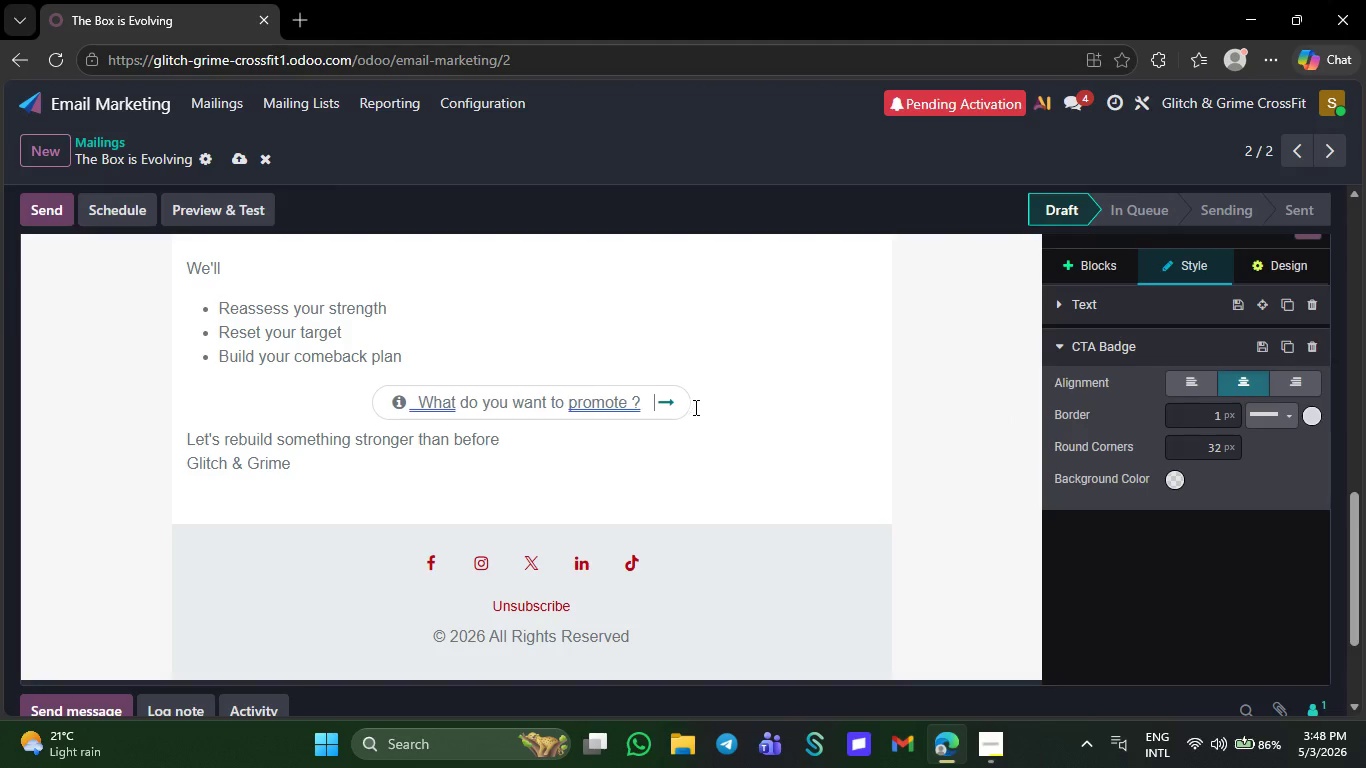 
key(Backspace)
 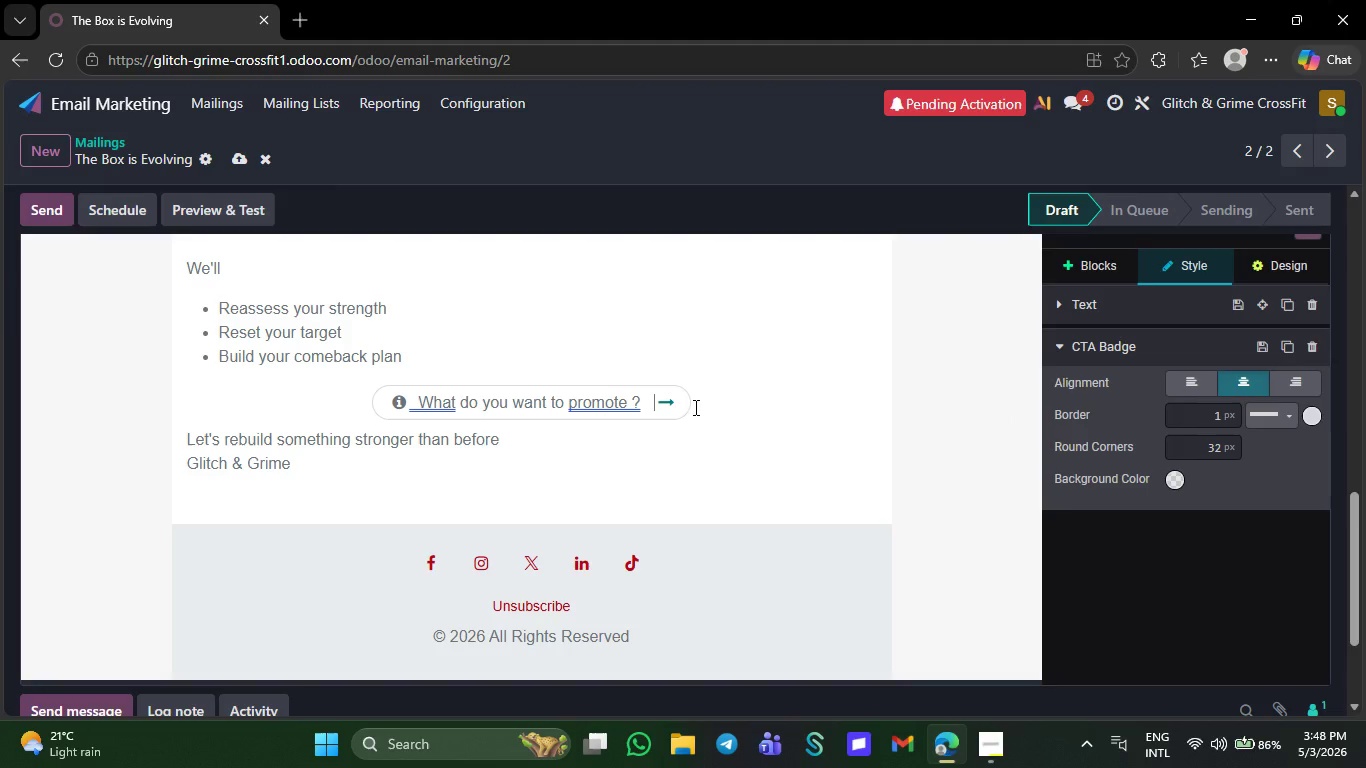 
key(Backspace)
 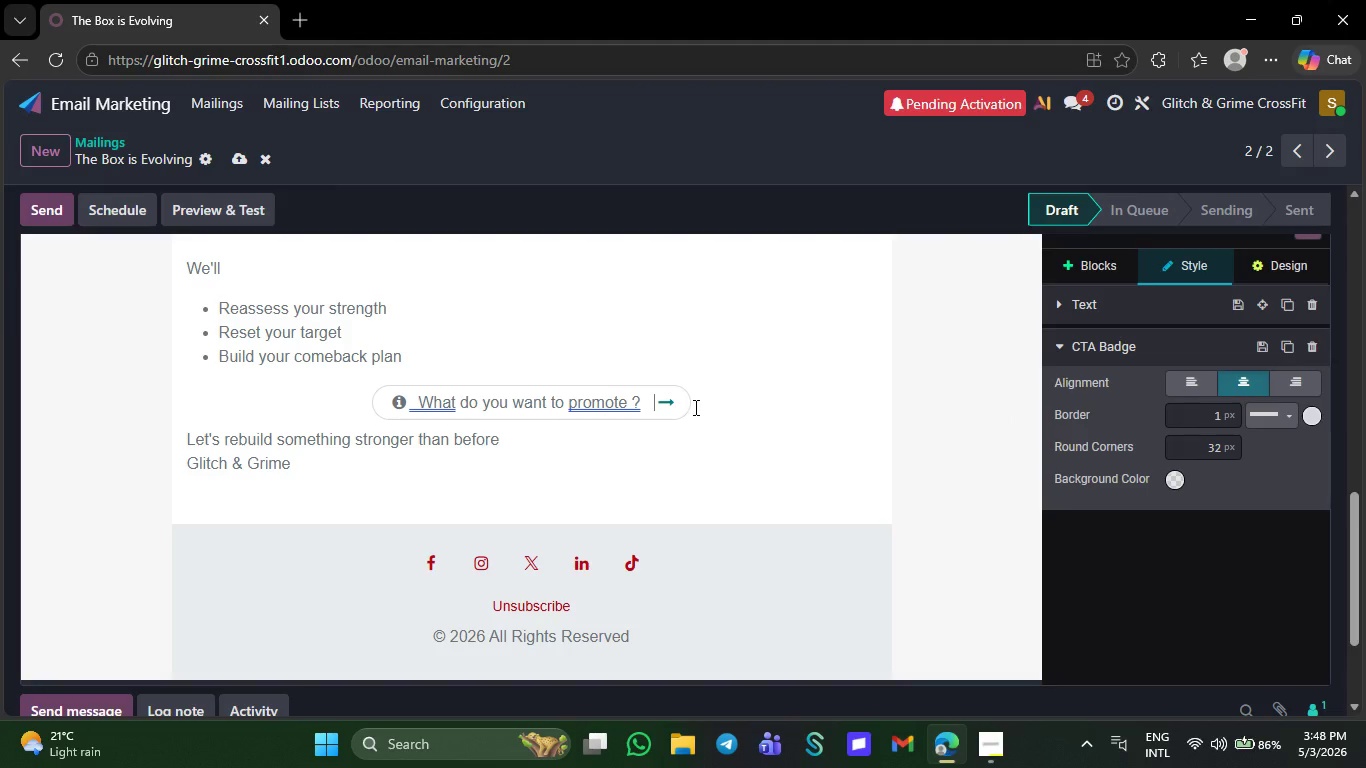 
key(Backspace)
 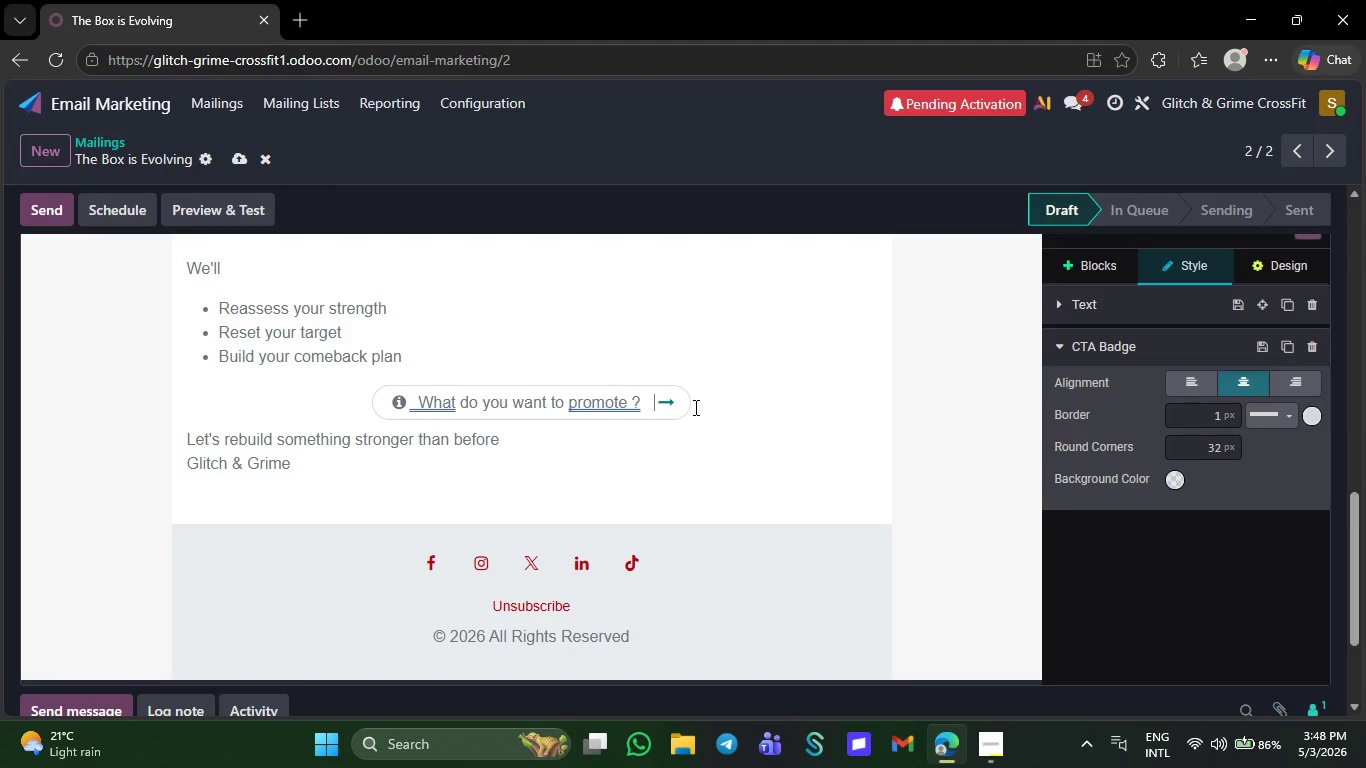 
key(Backspace)
 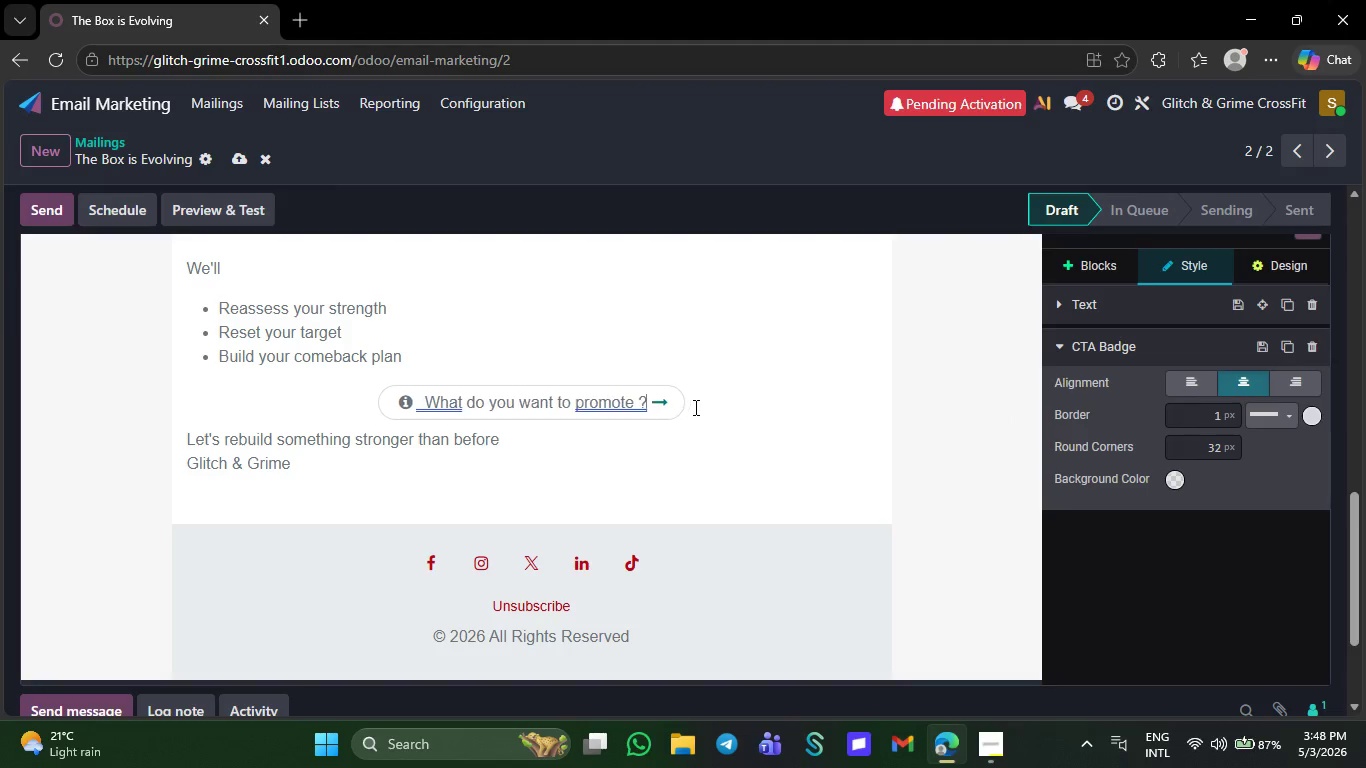 
key(Backspace)
 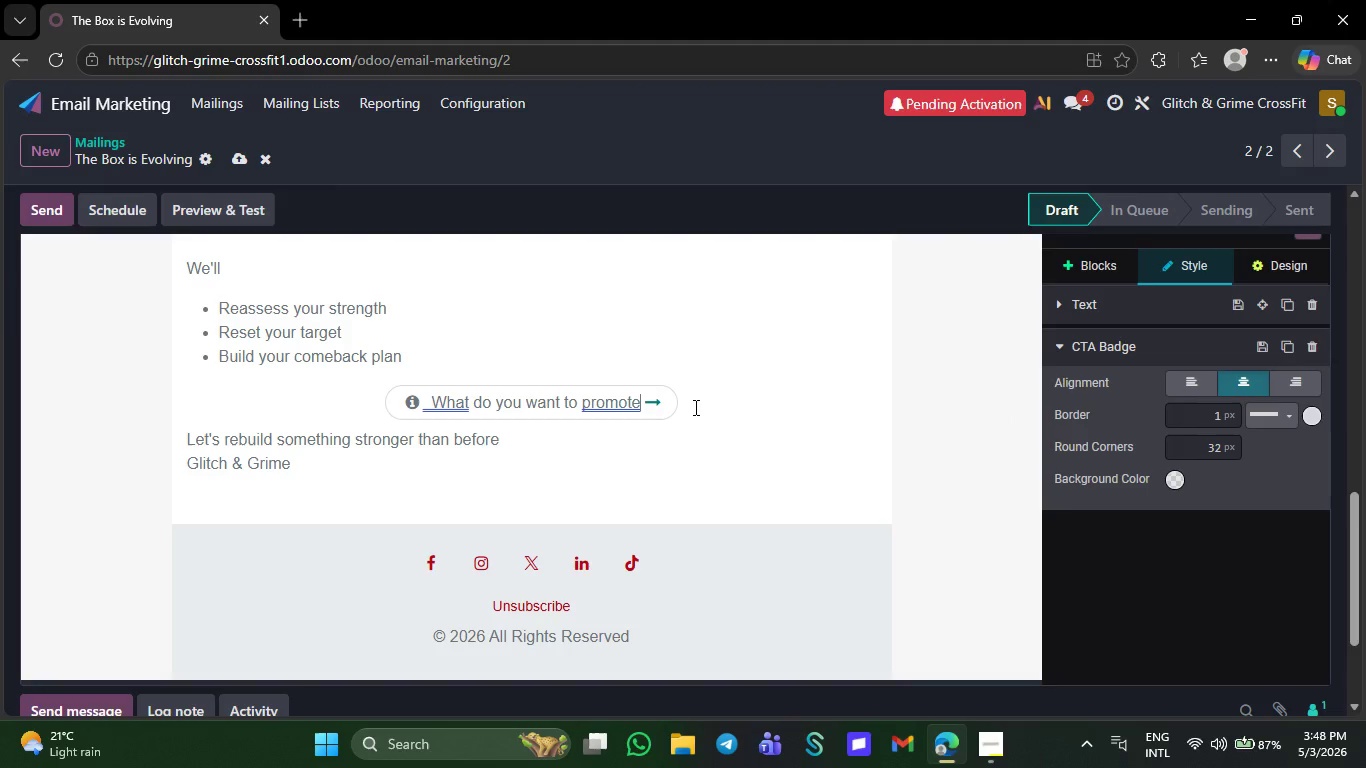 
key(Backspace)
 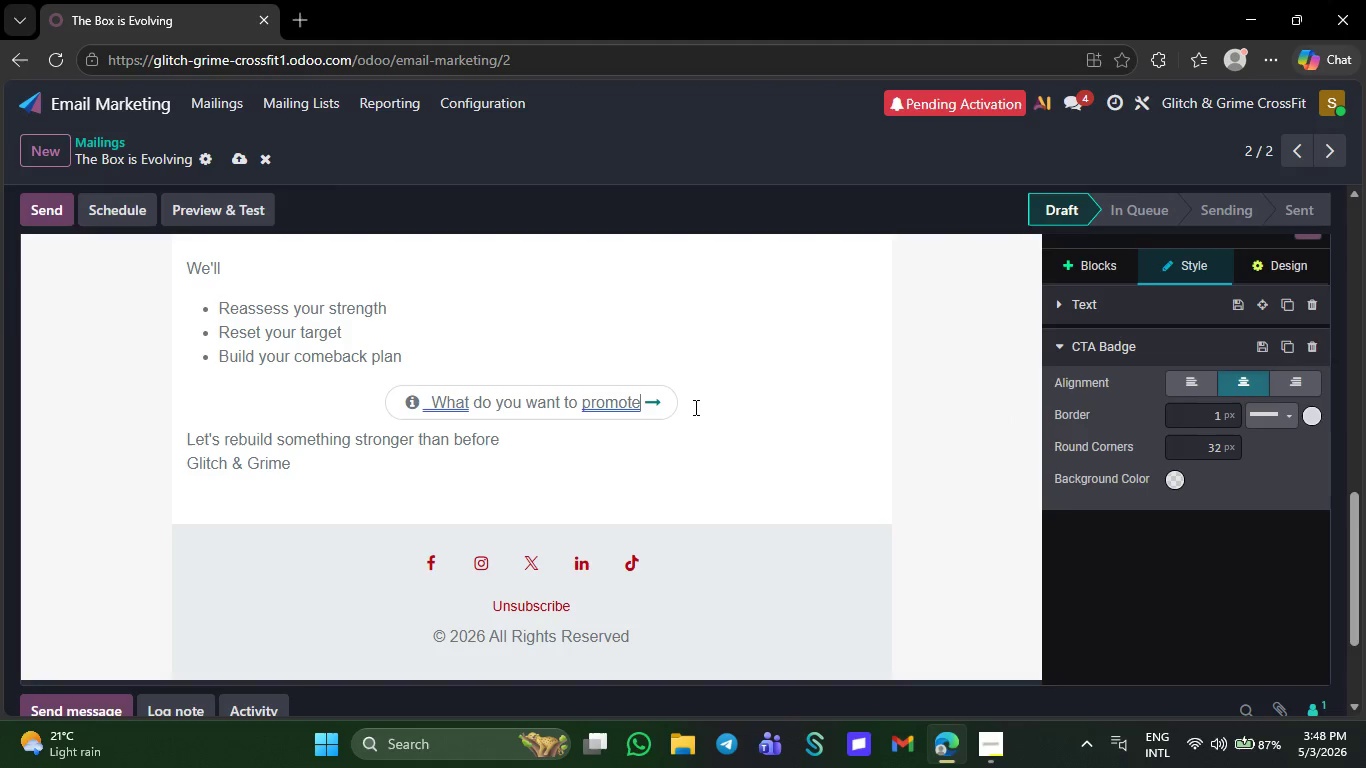 
key(Backspace)
 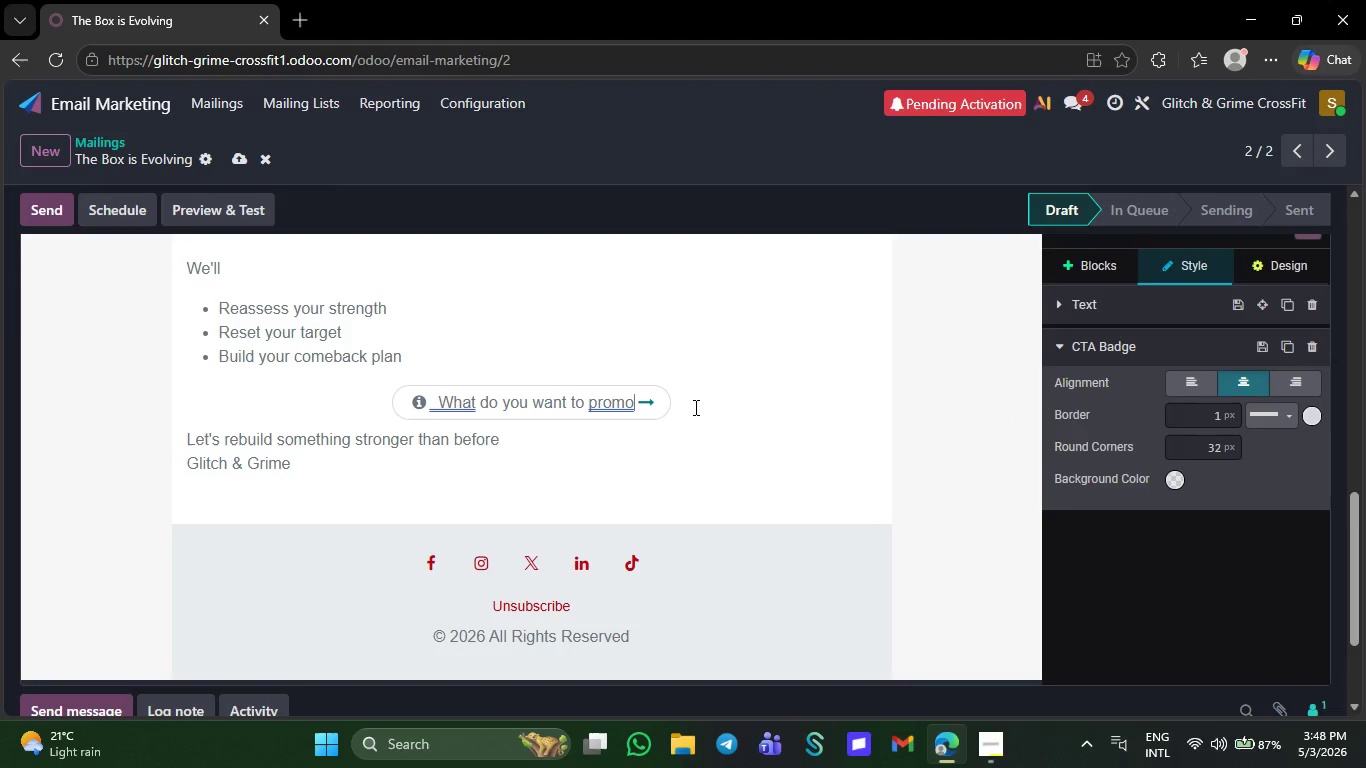 
key(Backspace)
 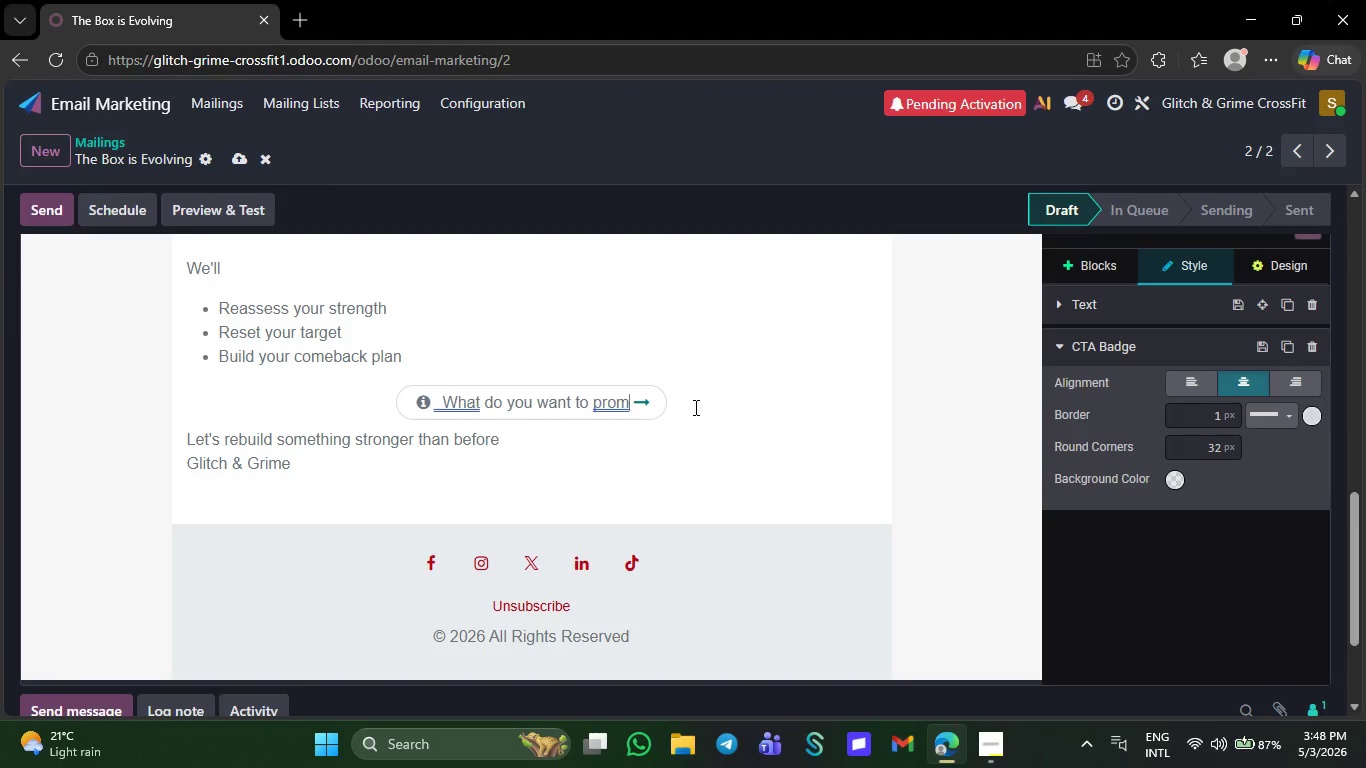 
key(Backspace)
 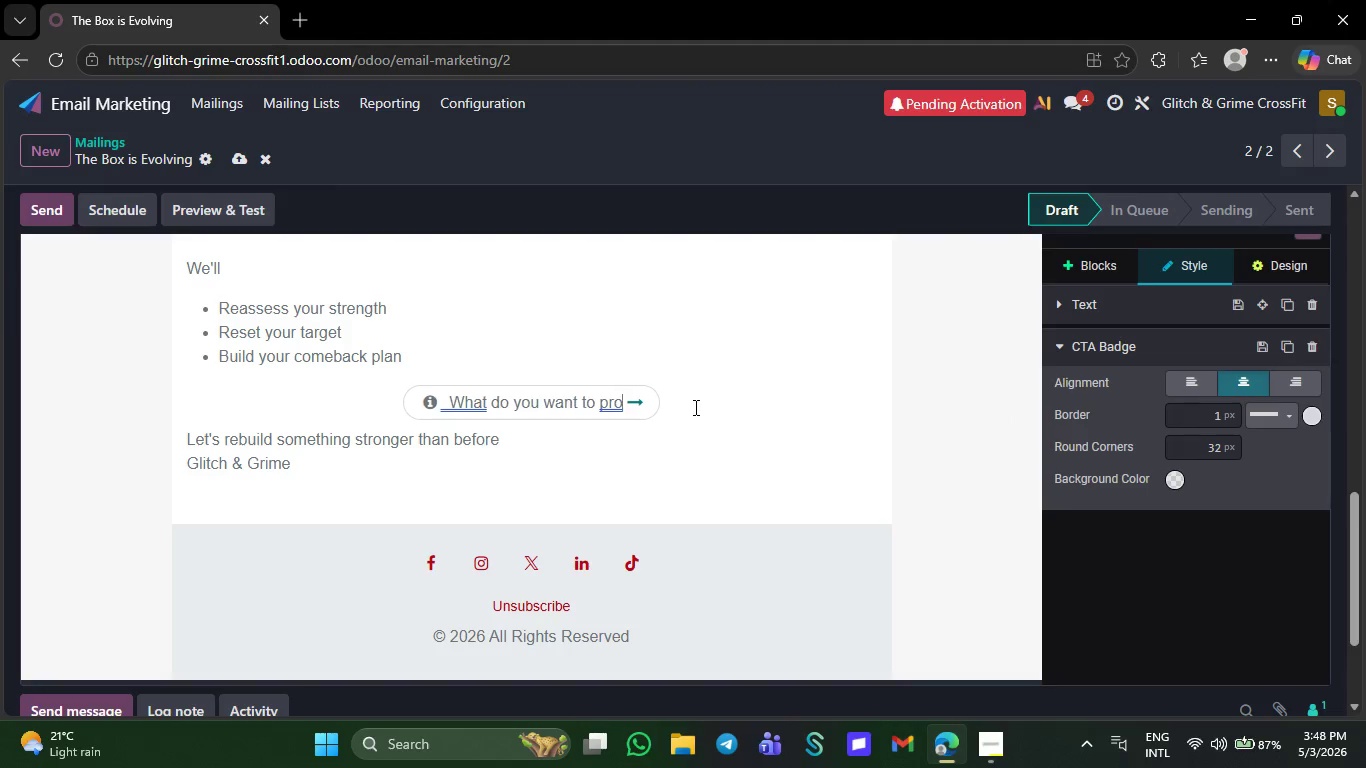 
key(Backspace)
 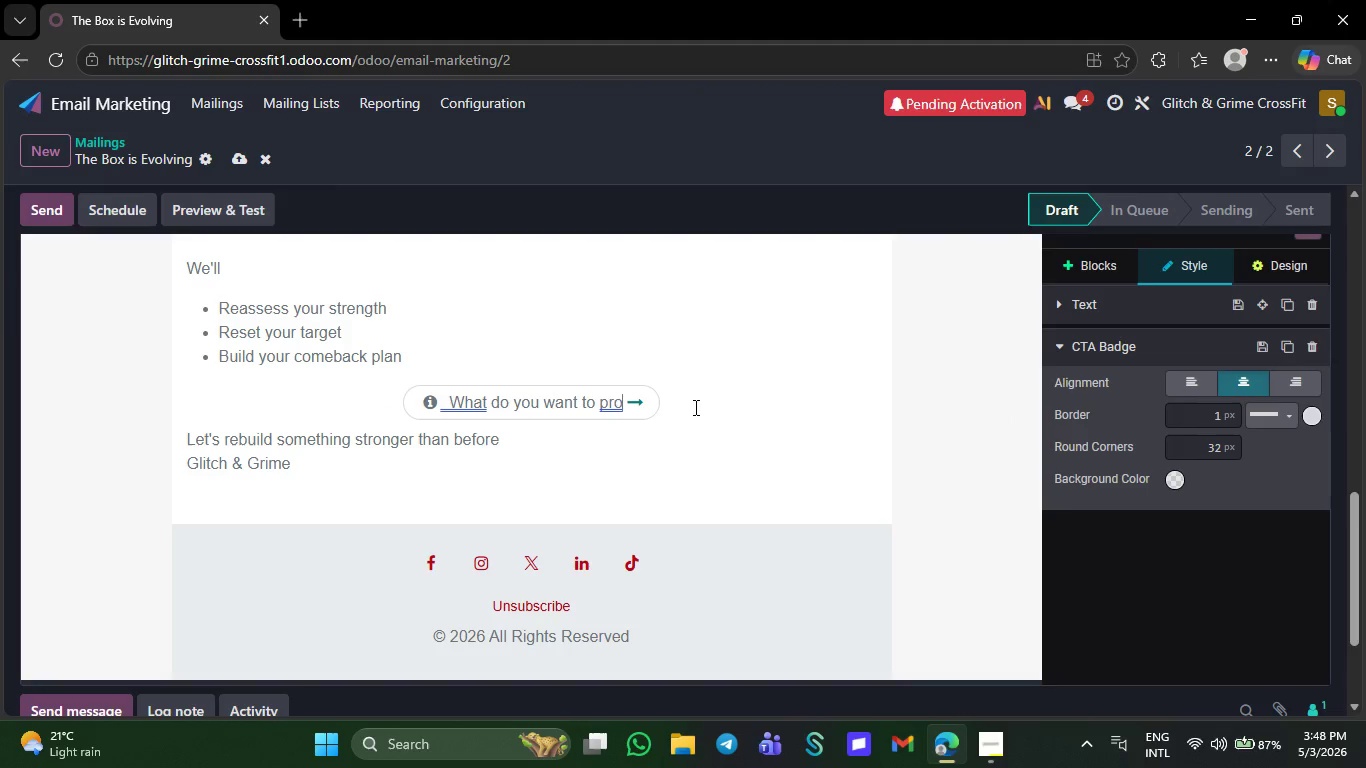 
key(Backspace)
 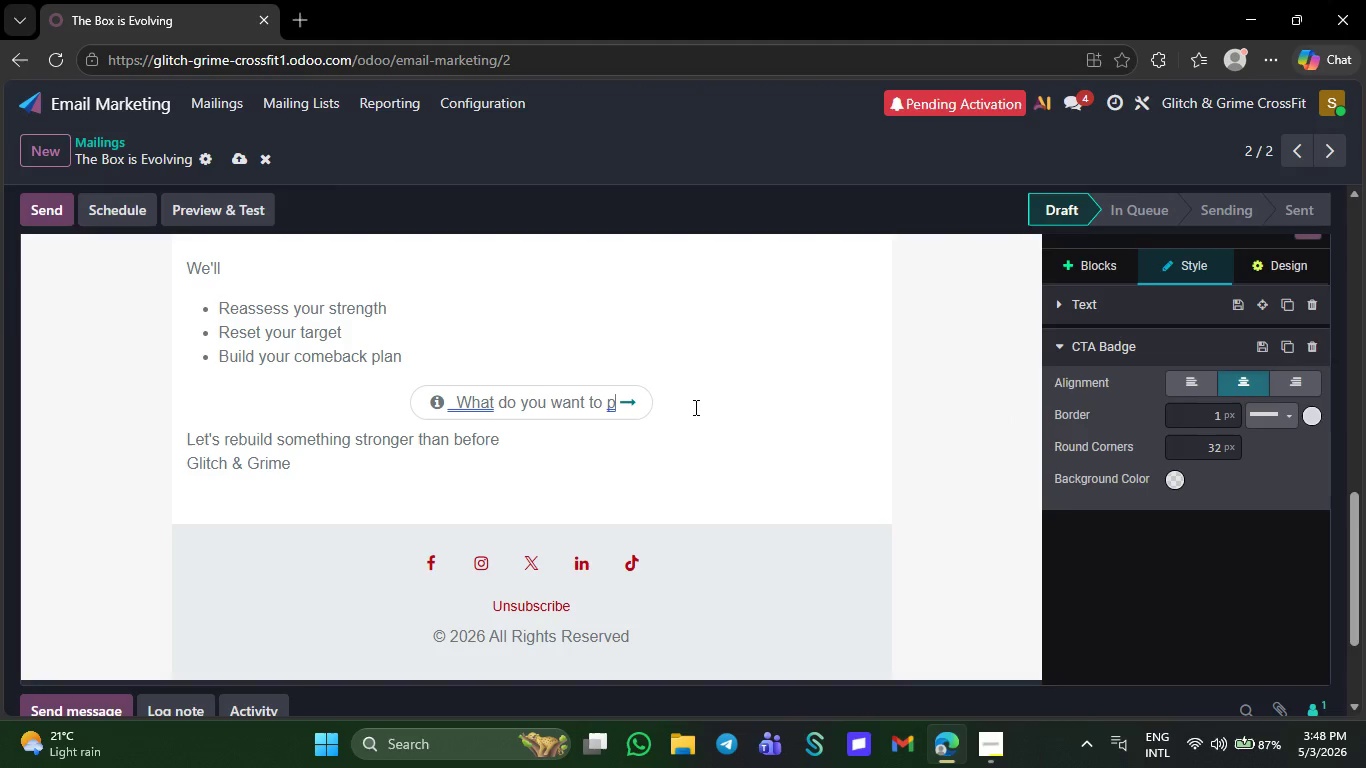 
key(Backspace)
 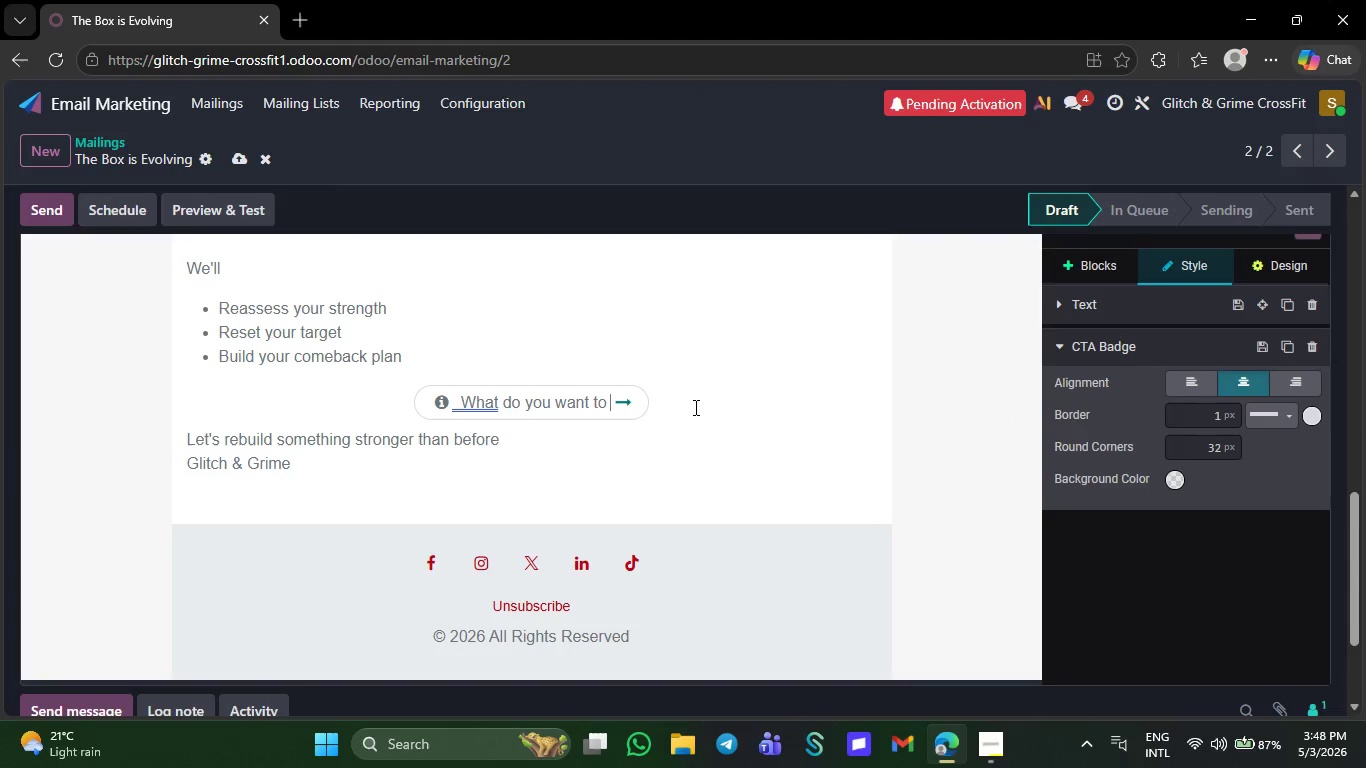 
key(Backspace)
 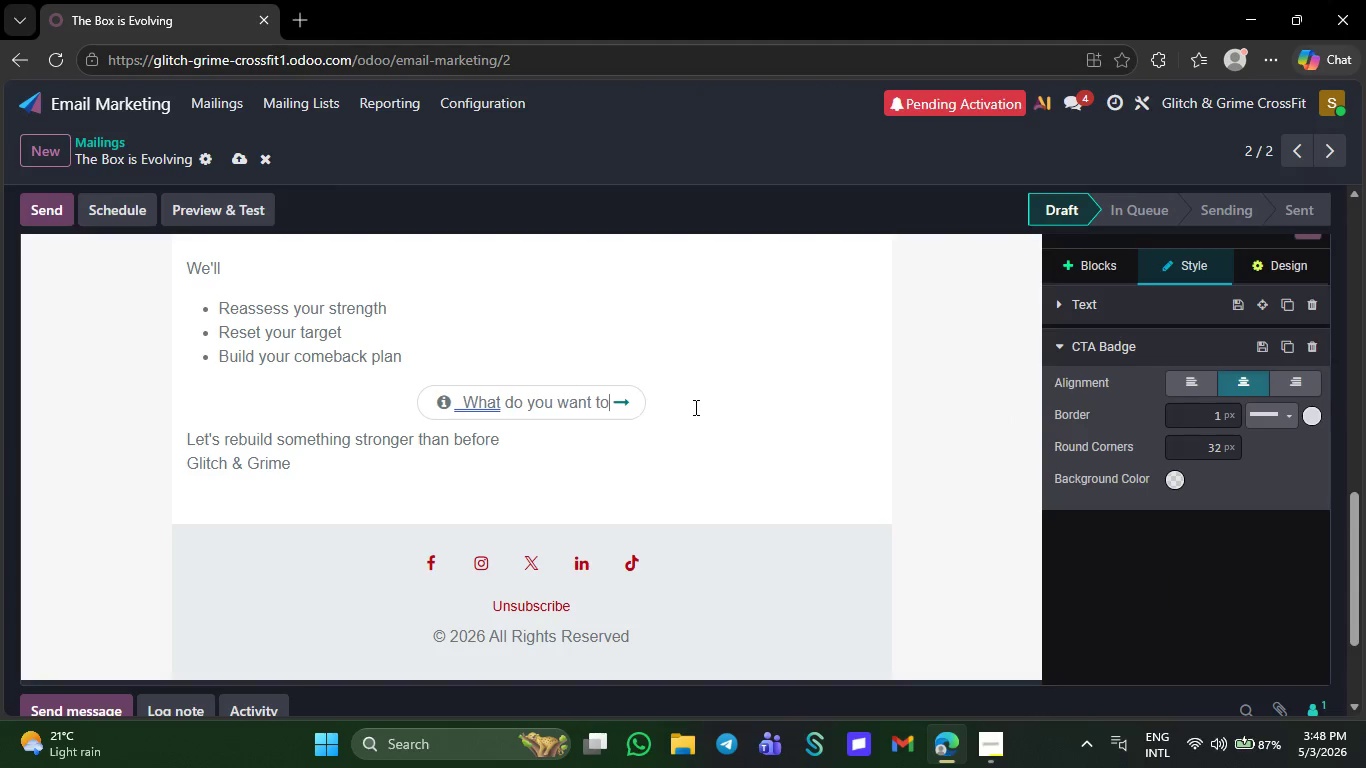 
key(Backspace)
 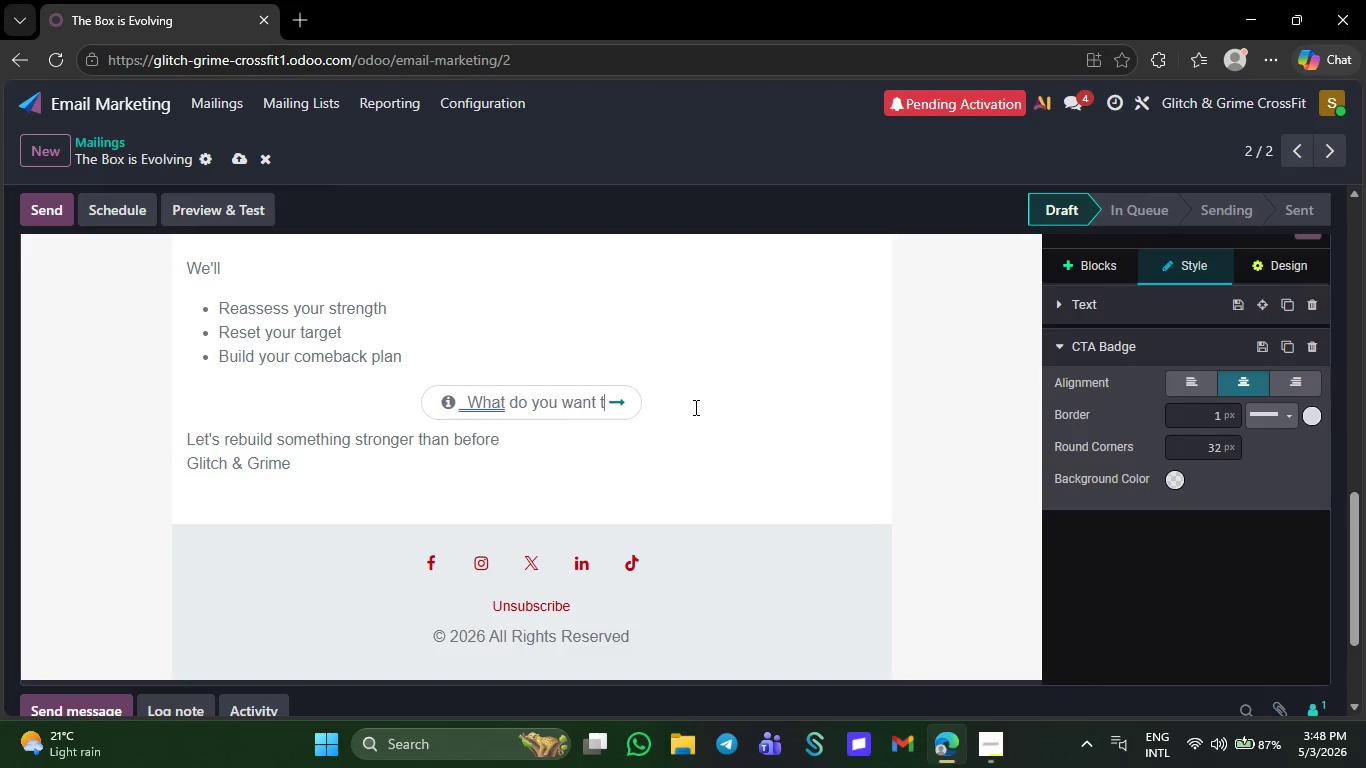 
key(Backspace)
 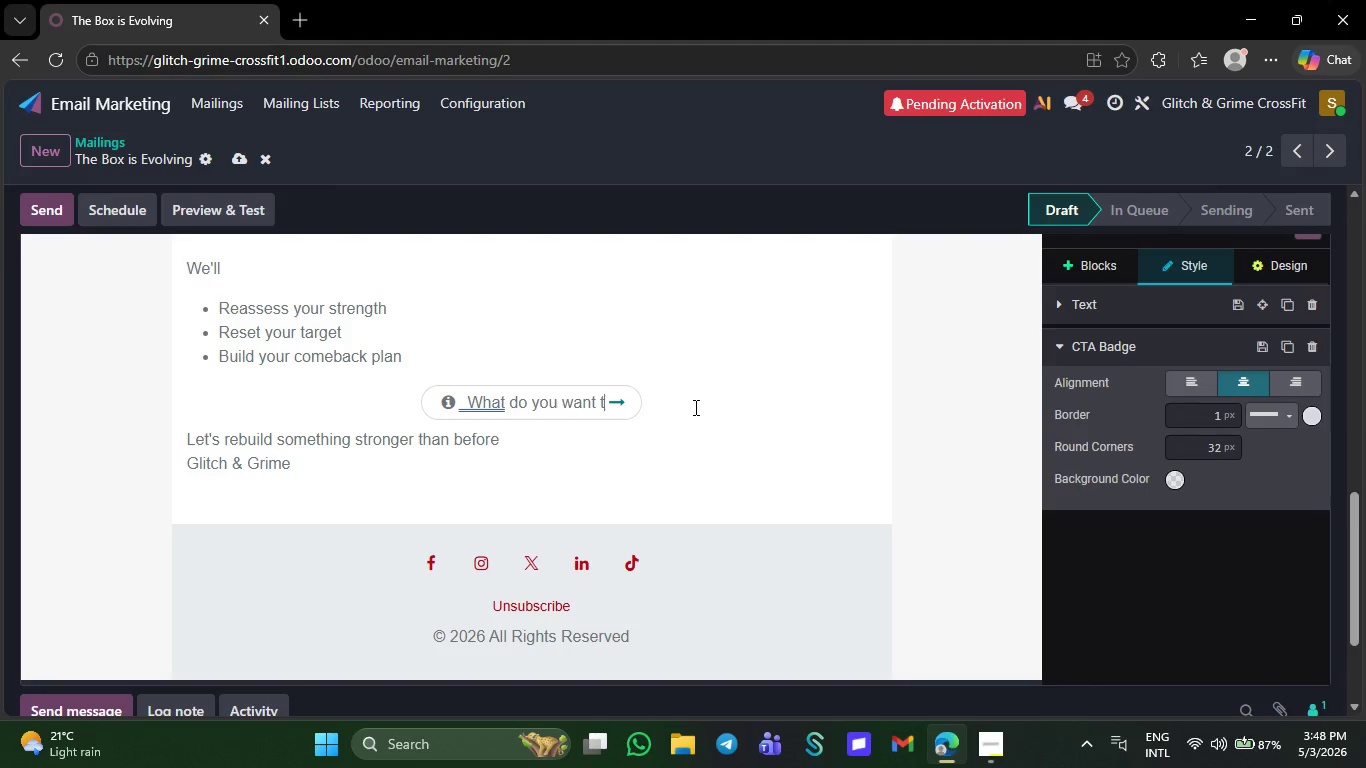 
key(Backspace)
 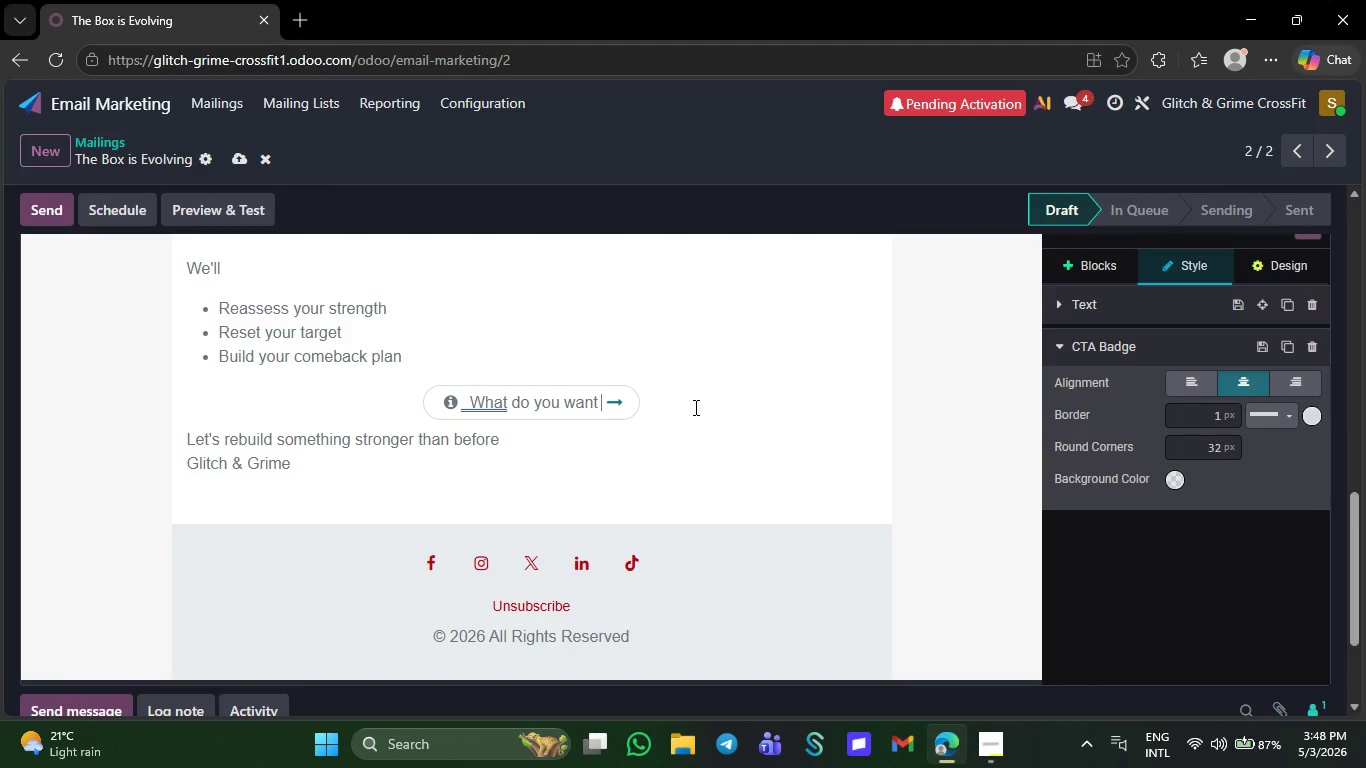 
key(Backspace)
 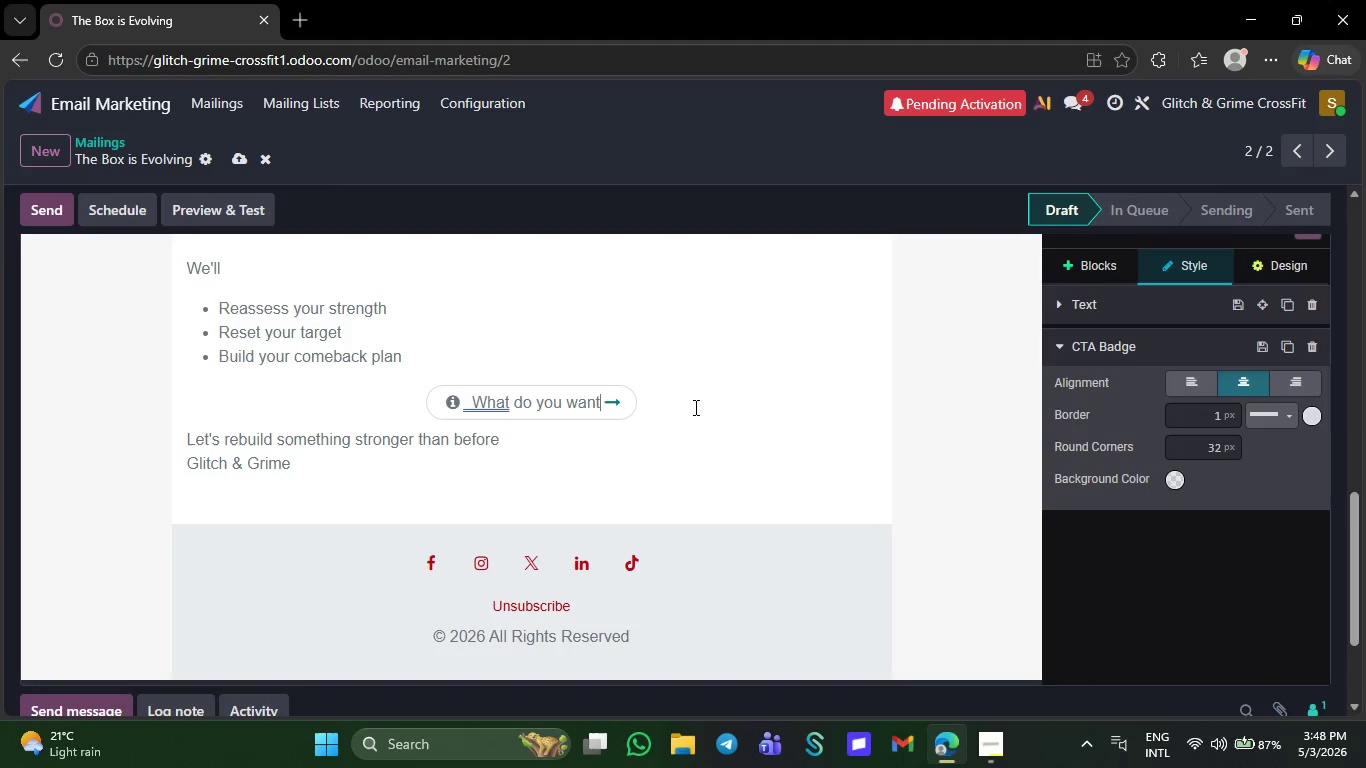 
key(Backspace)
 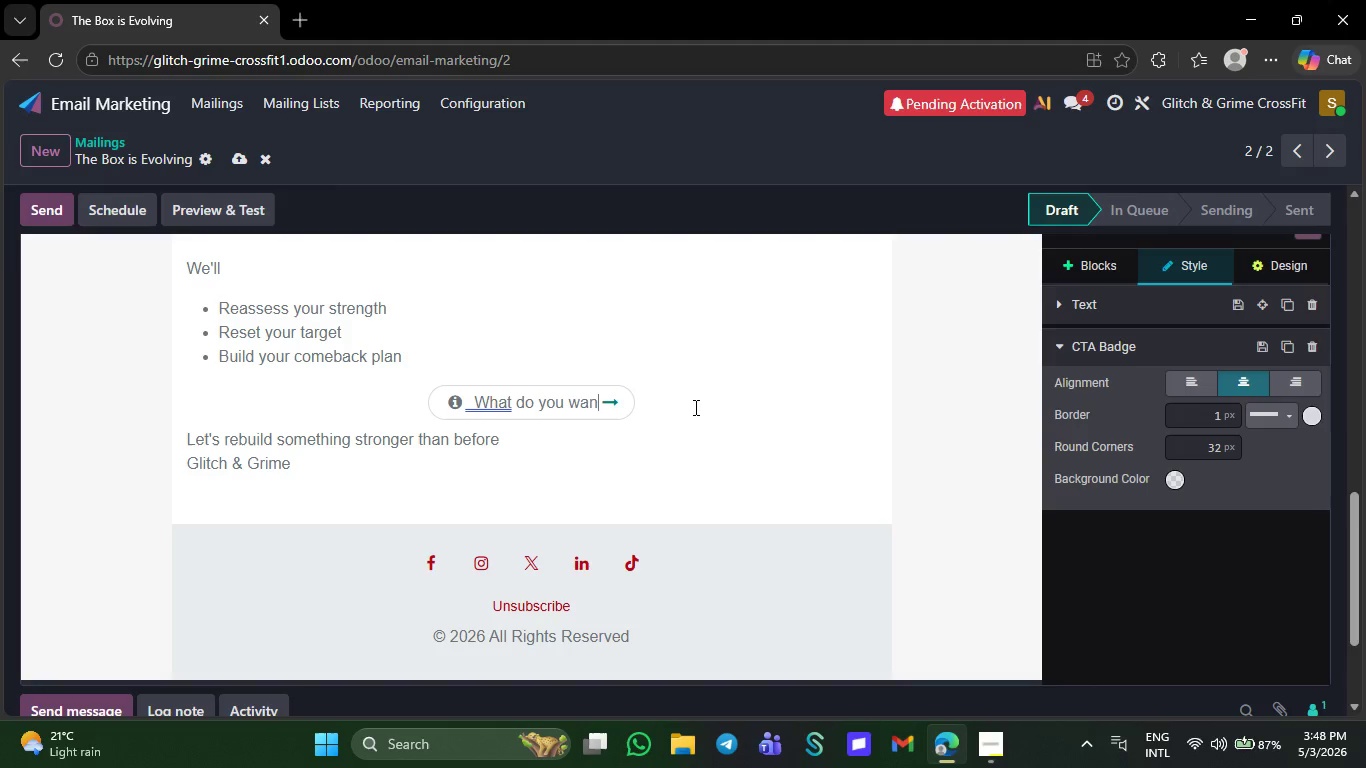 
key(Backspace)
 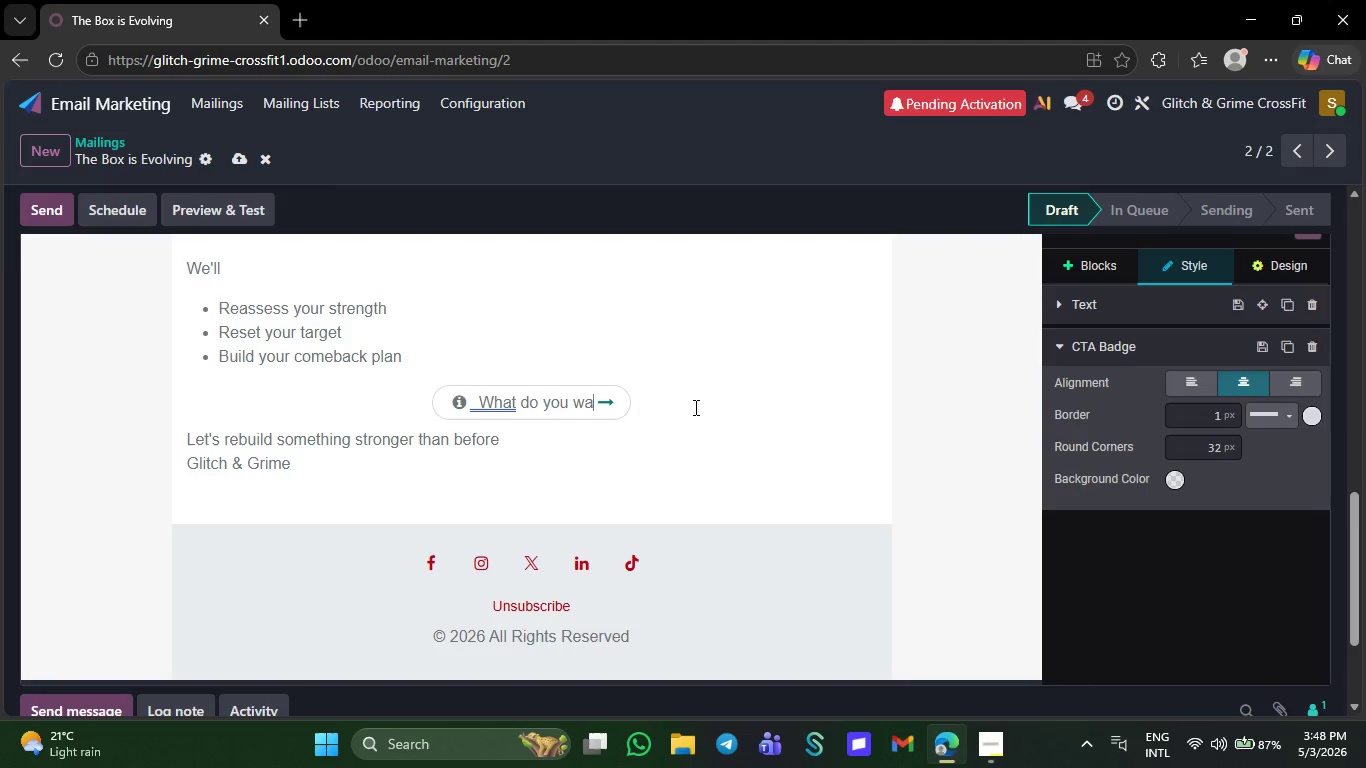 
key(Backspace)
 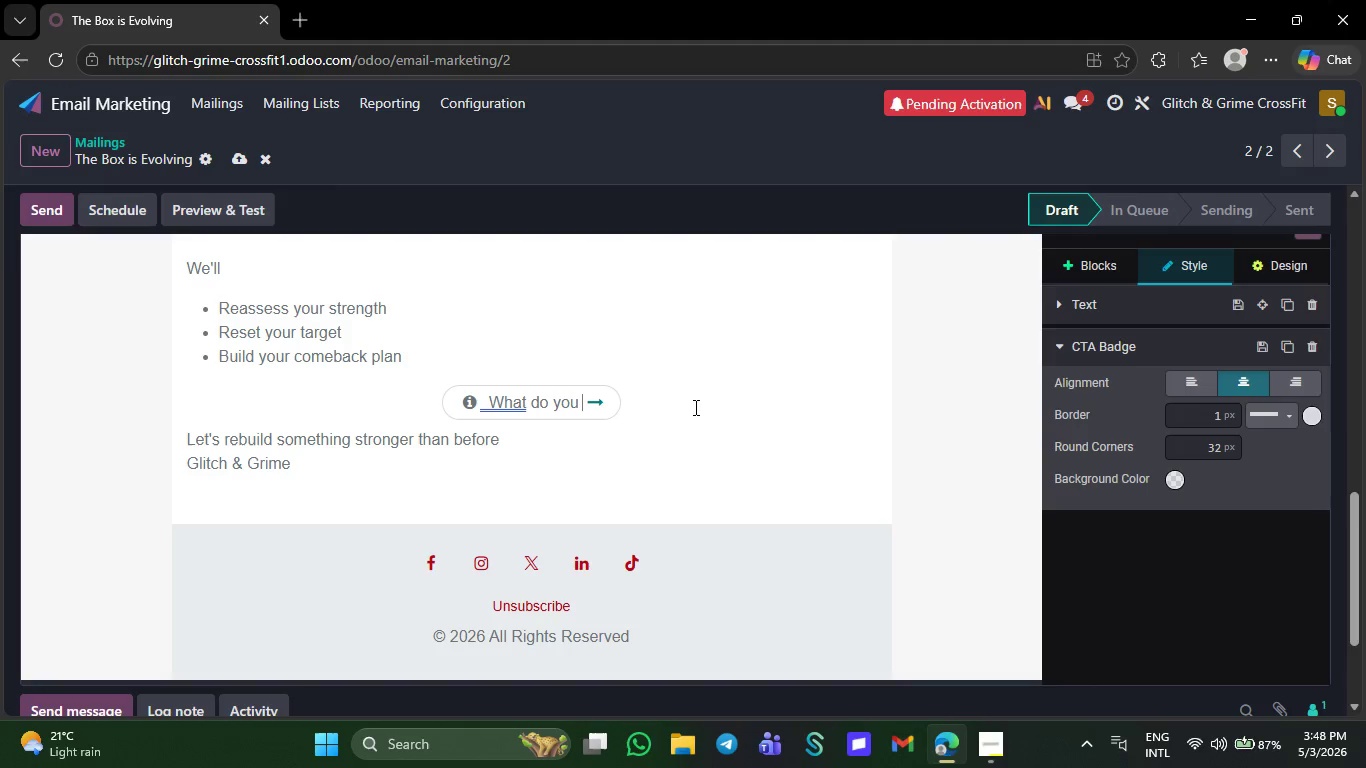 
key(Backspace)
 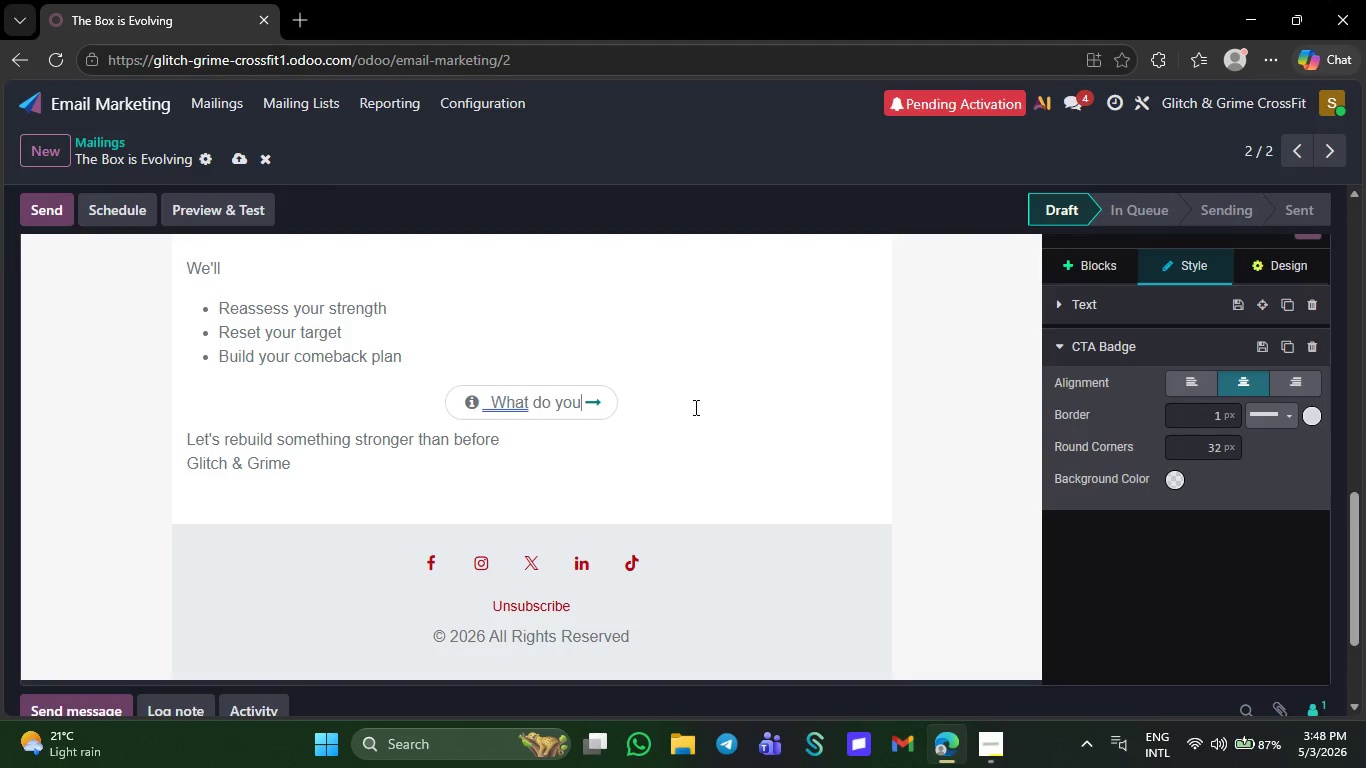 
key(Backspace)
 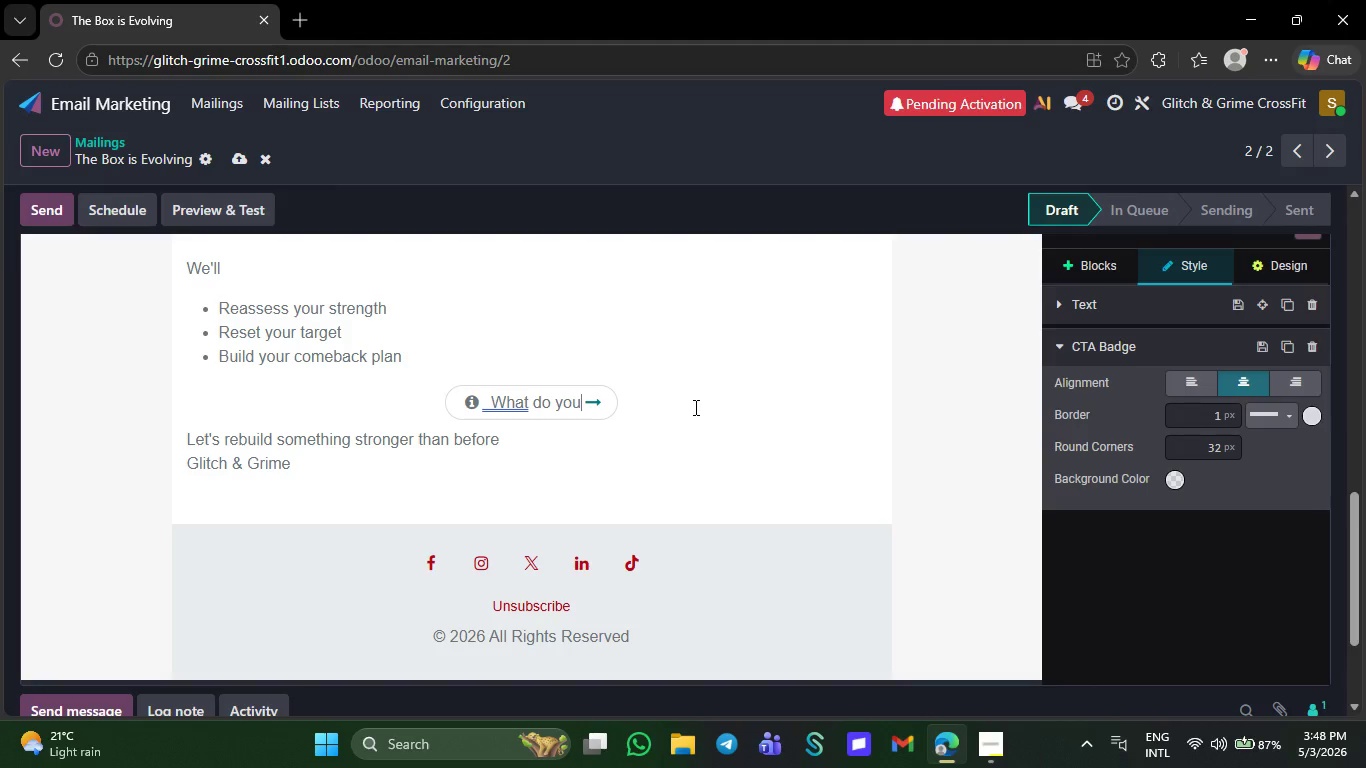 
key(Backspace)
 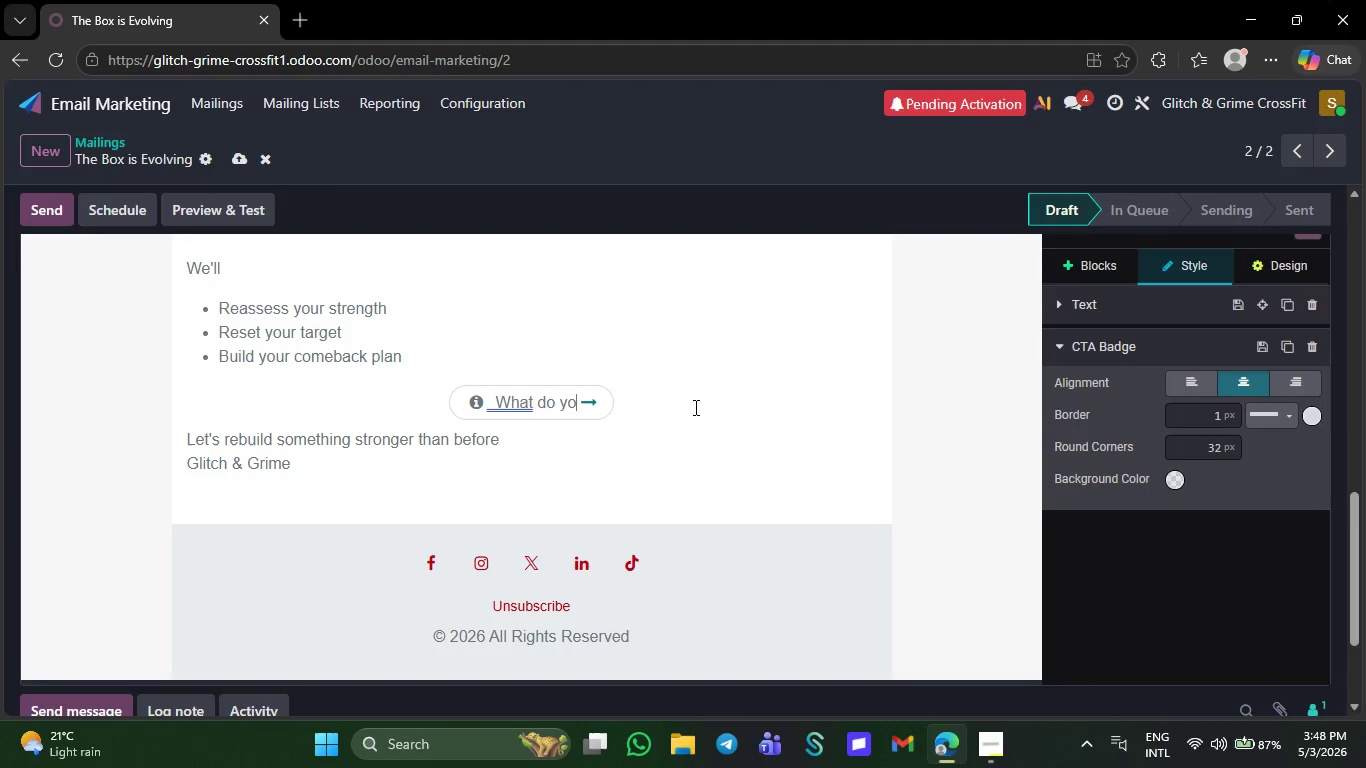 
key(Backspace)
 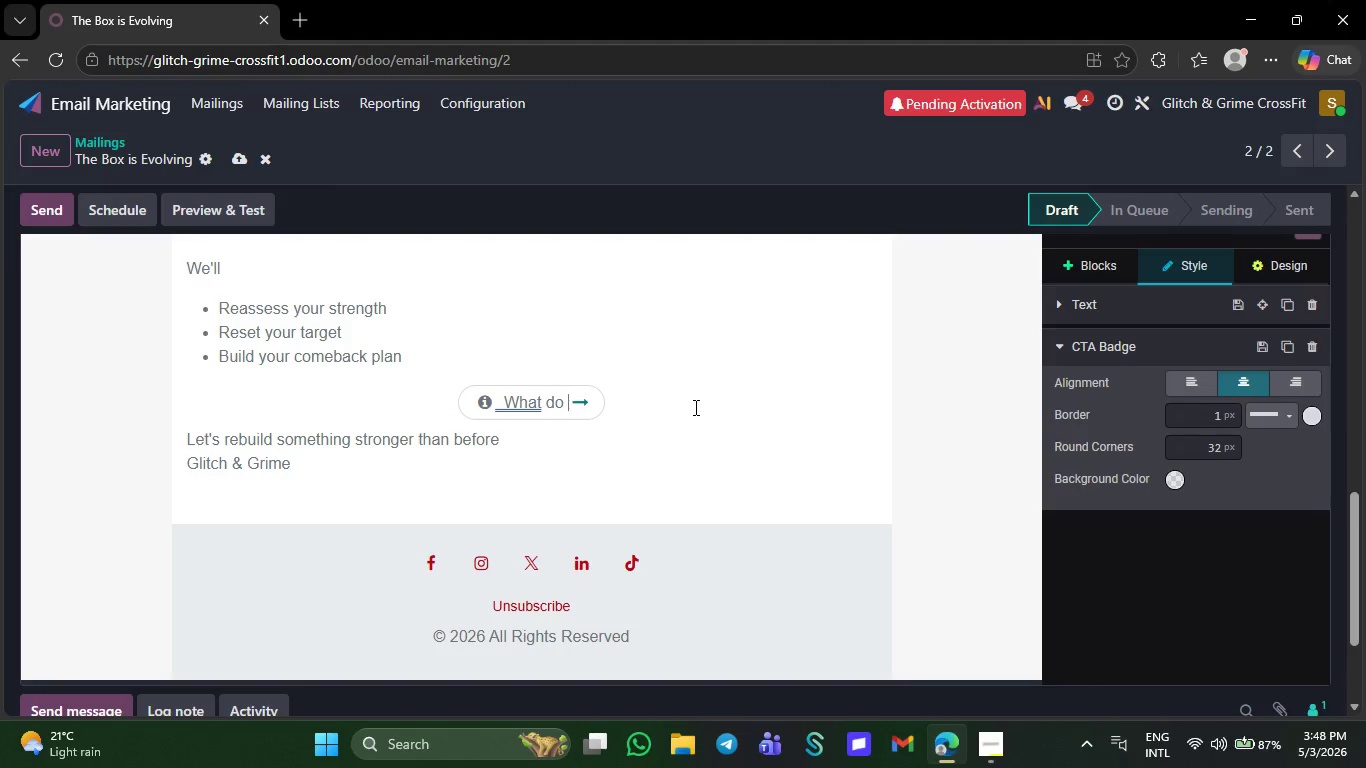 
key(Backspace)
 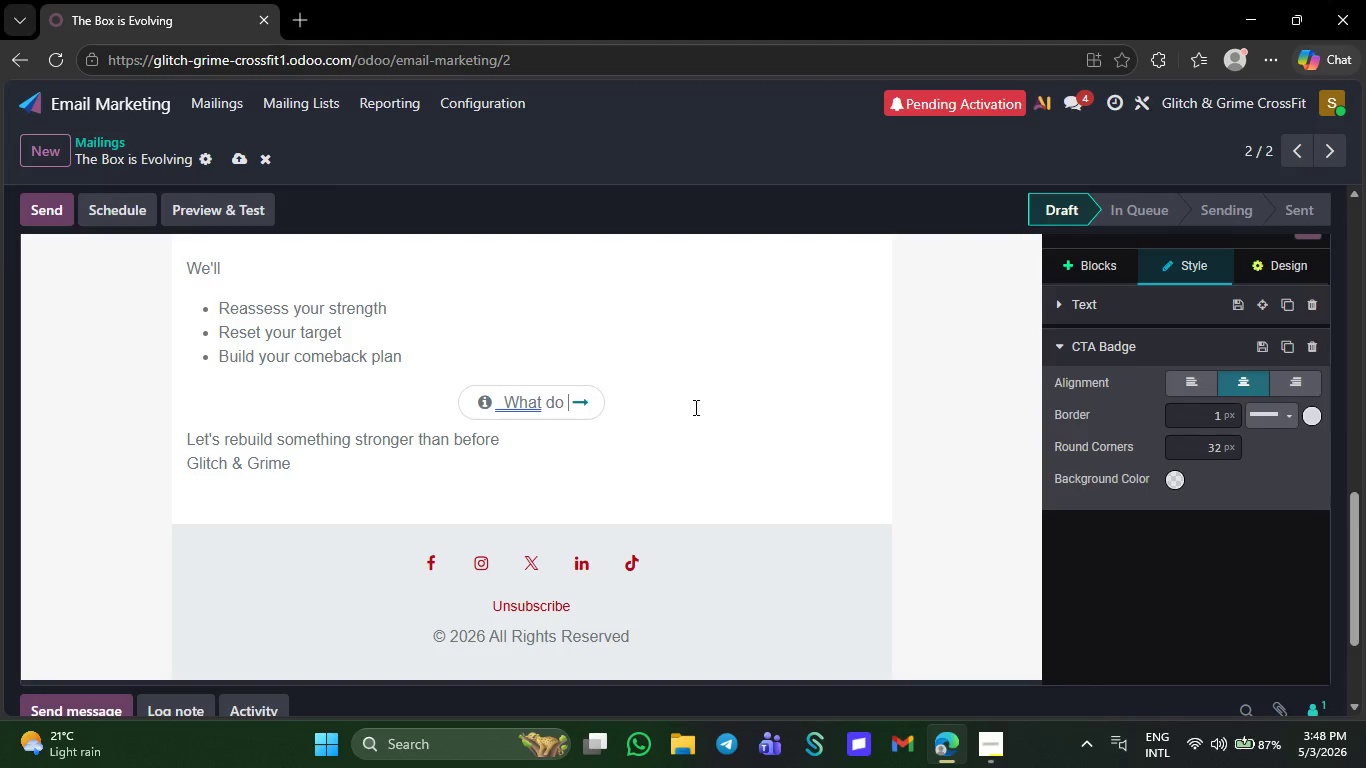 
key(Backspace)
 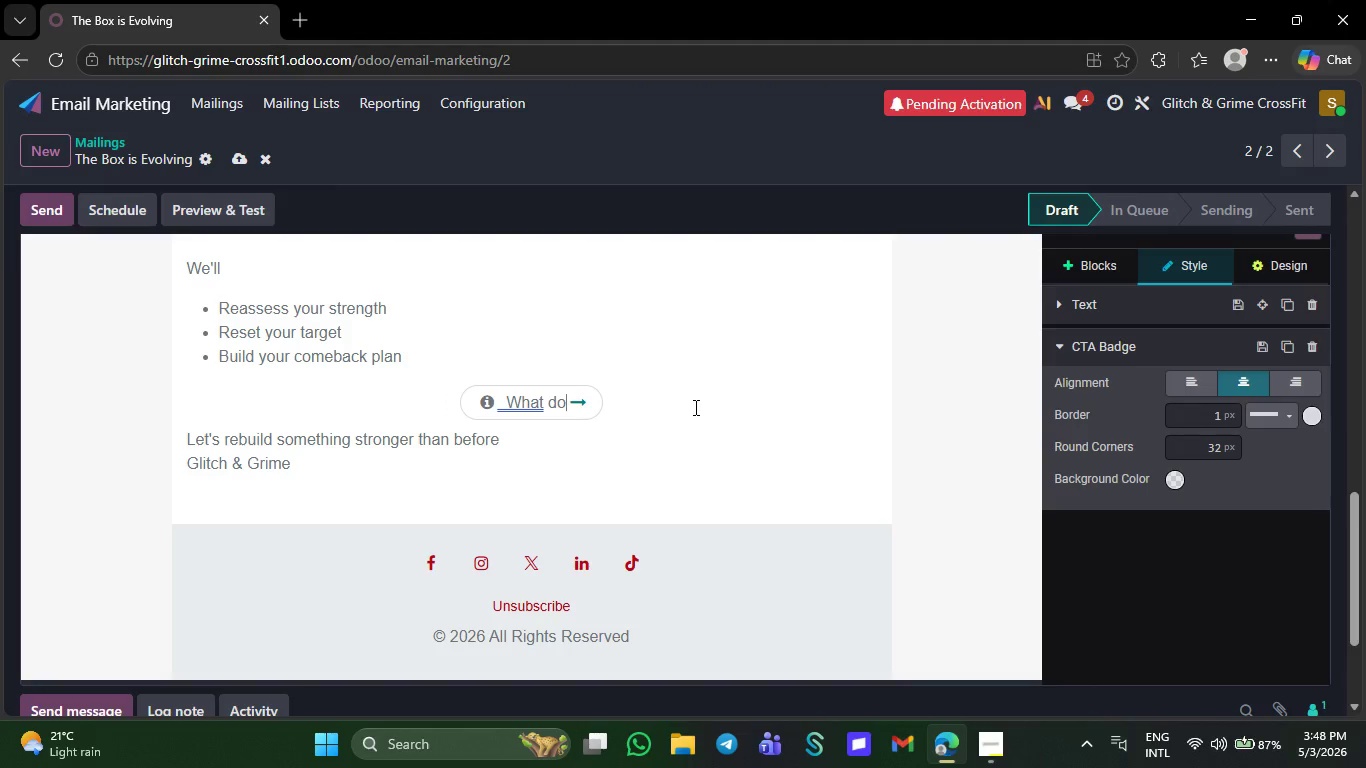 
key(Backspace)
 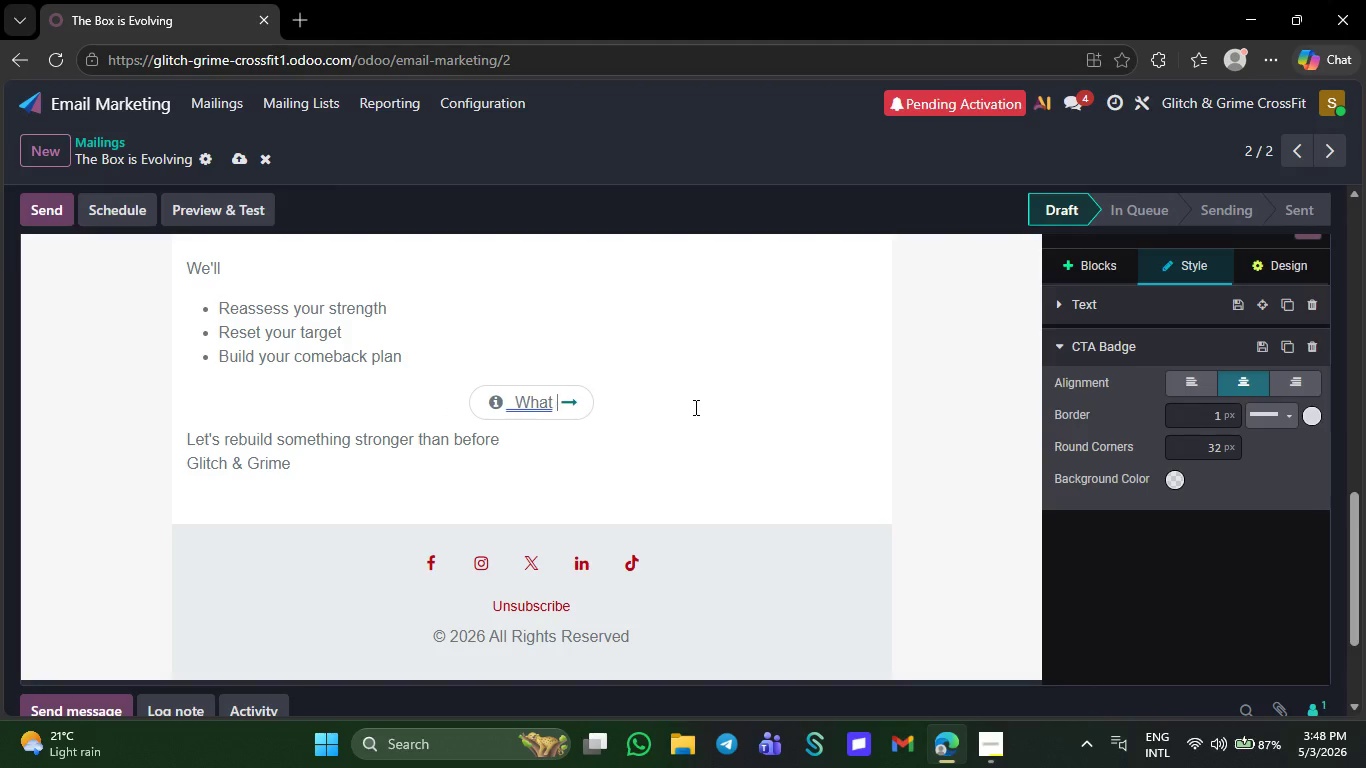 
key(Backspace)
 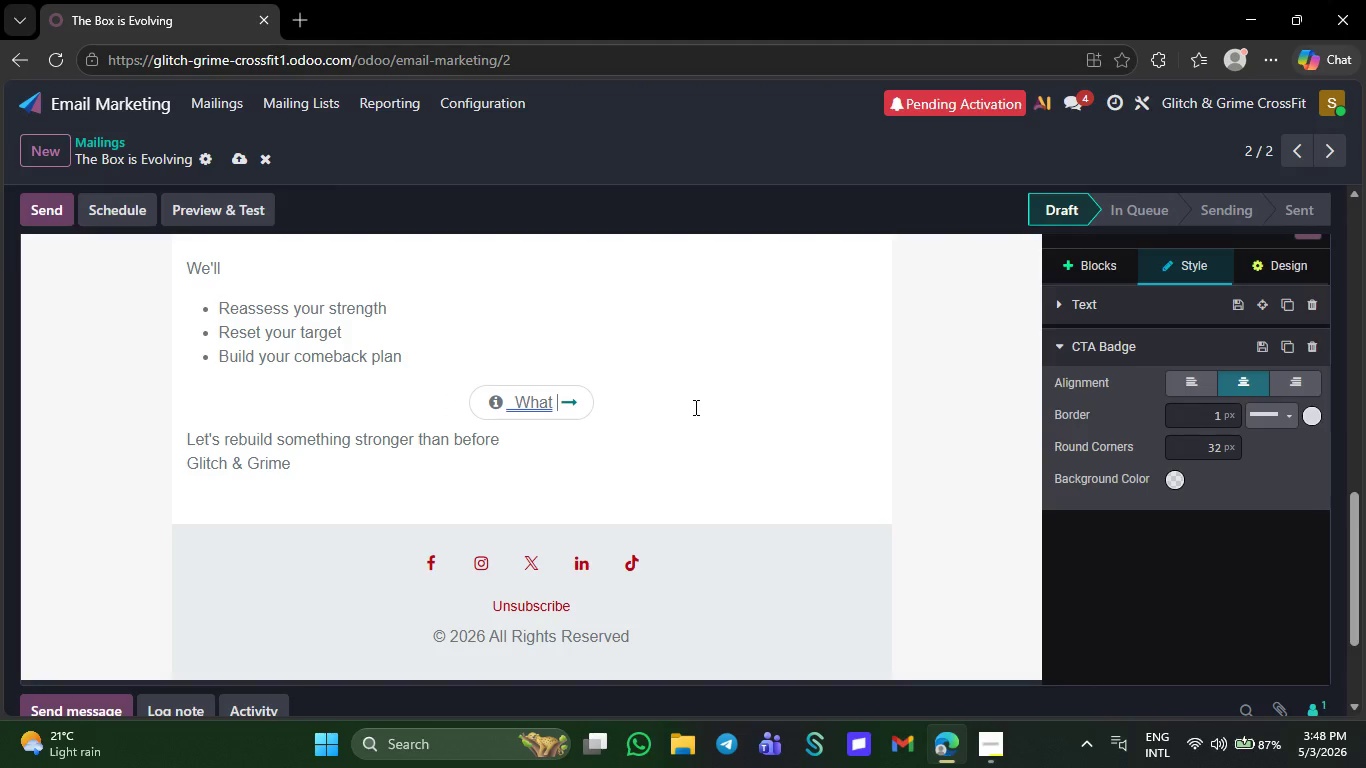 
key(Backspace)
 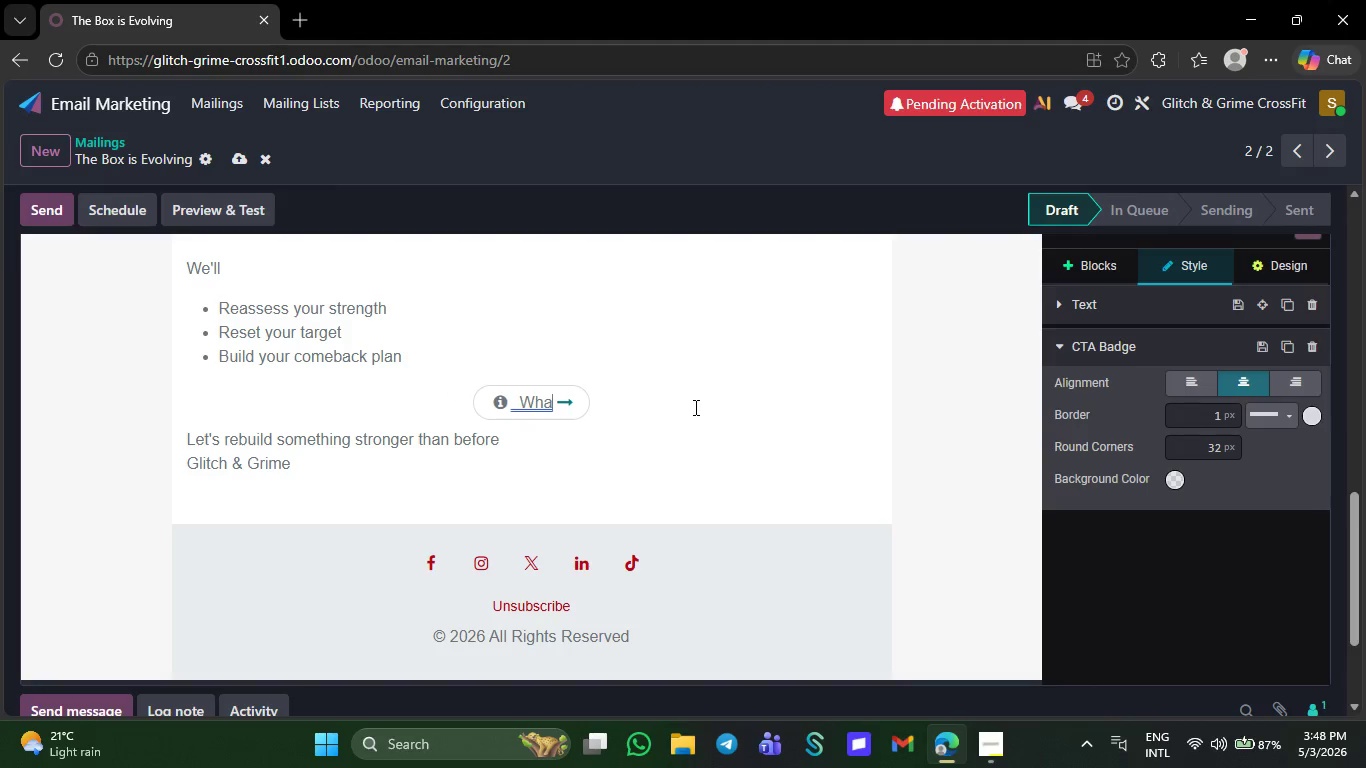 
key(Backspace)
 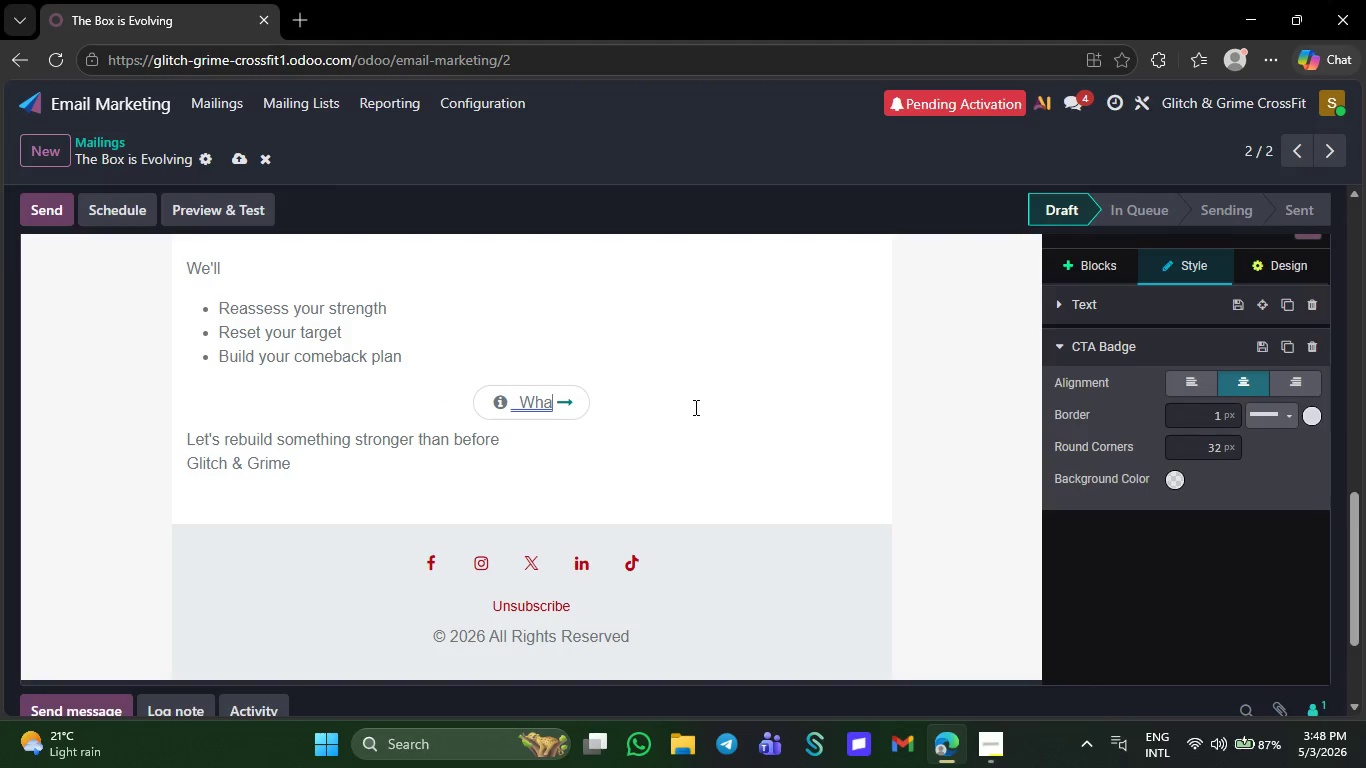 
key(Backspace)
 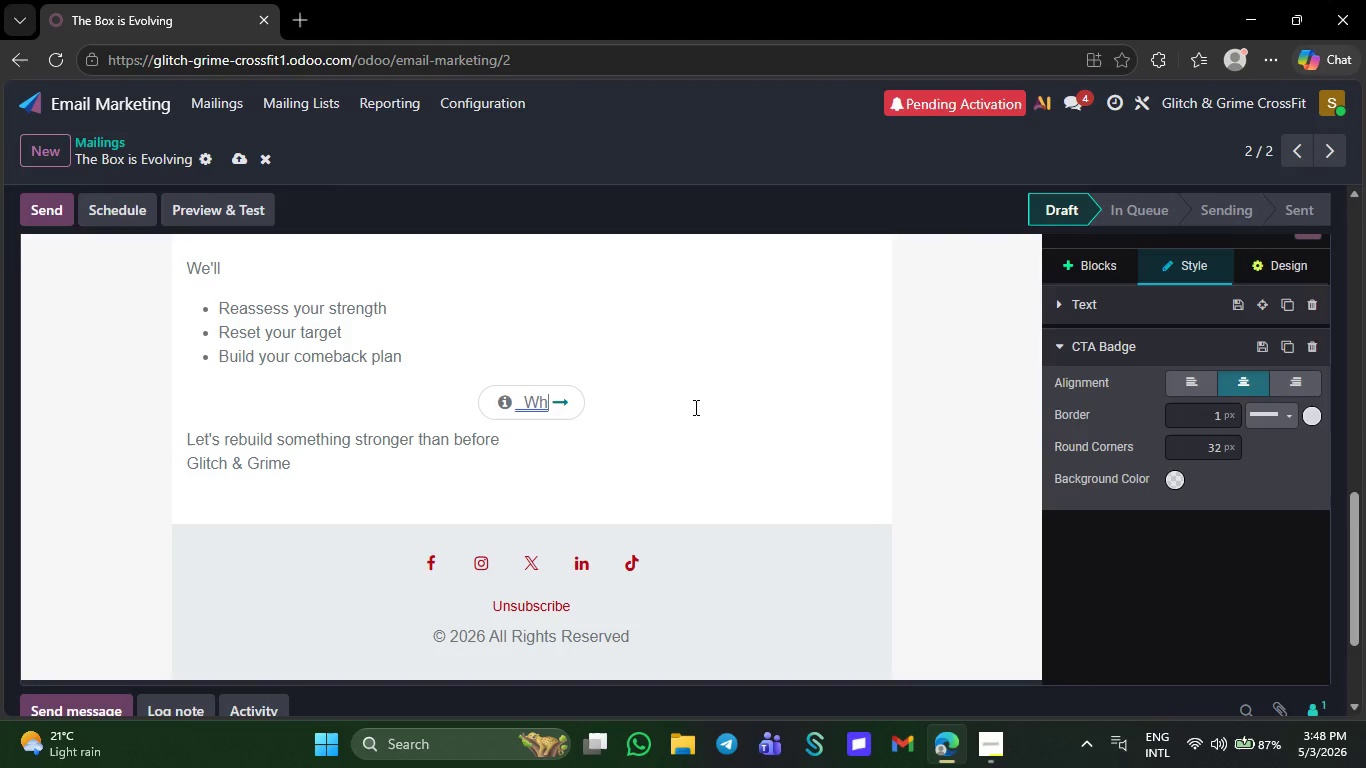 
key(Backspace)
 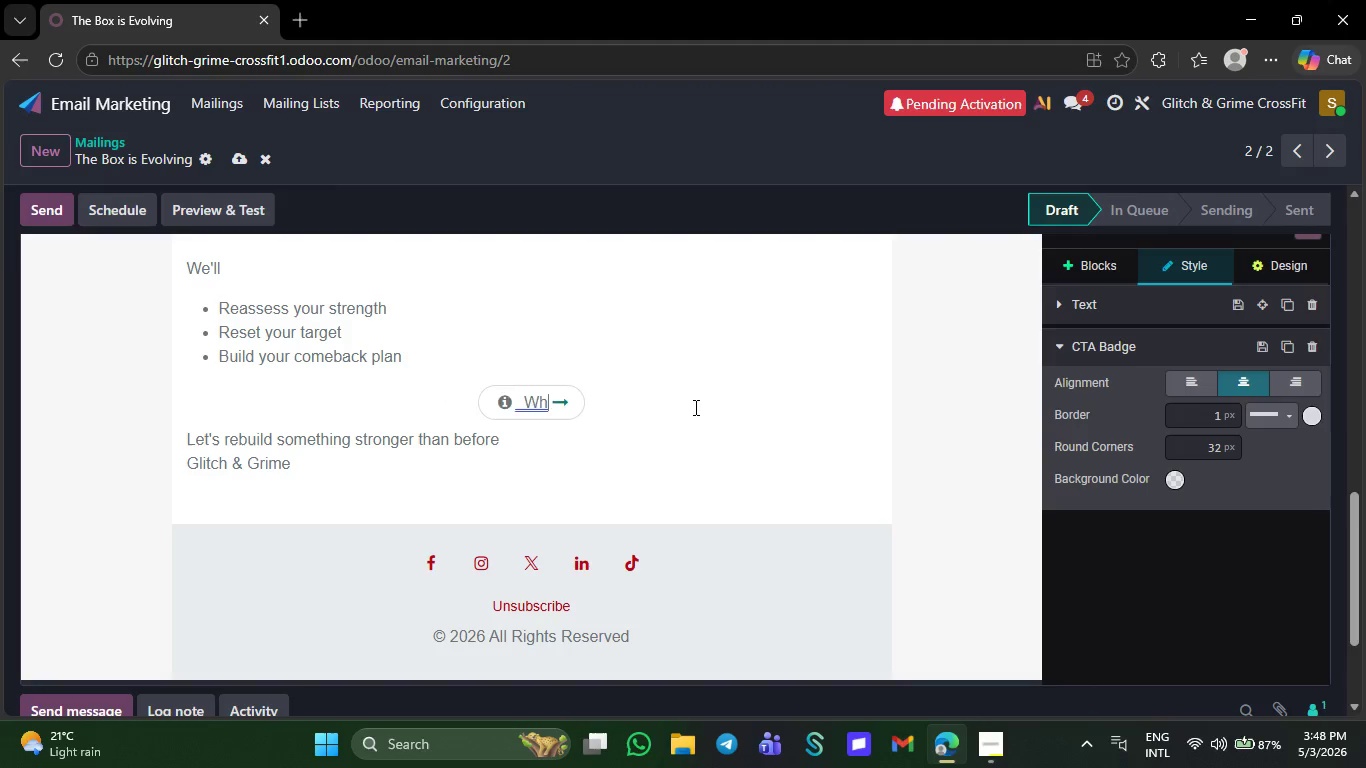 
key(Backspace)
 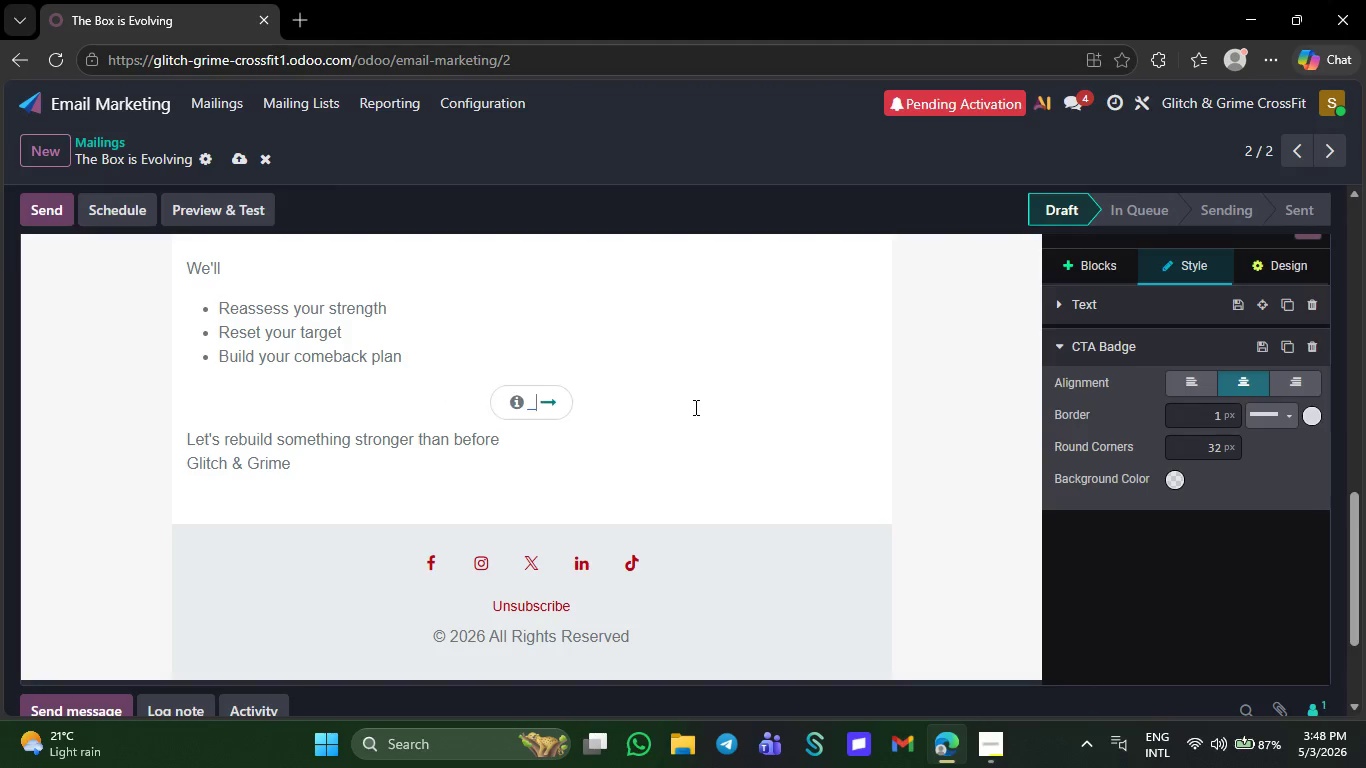 
key(Backspace)
 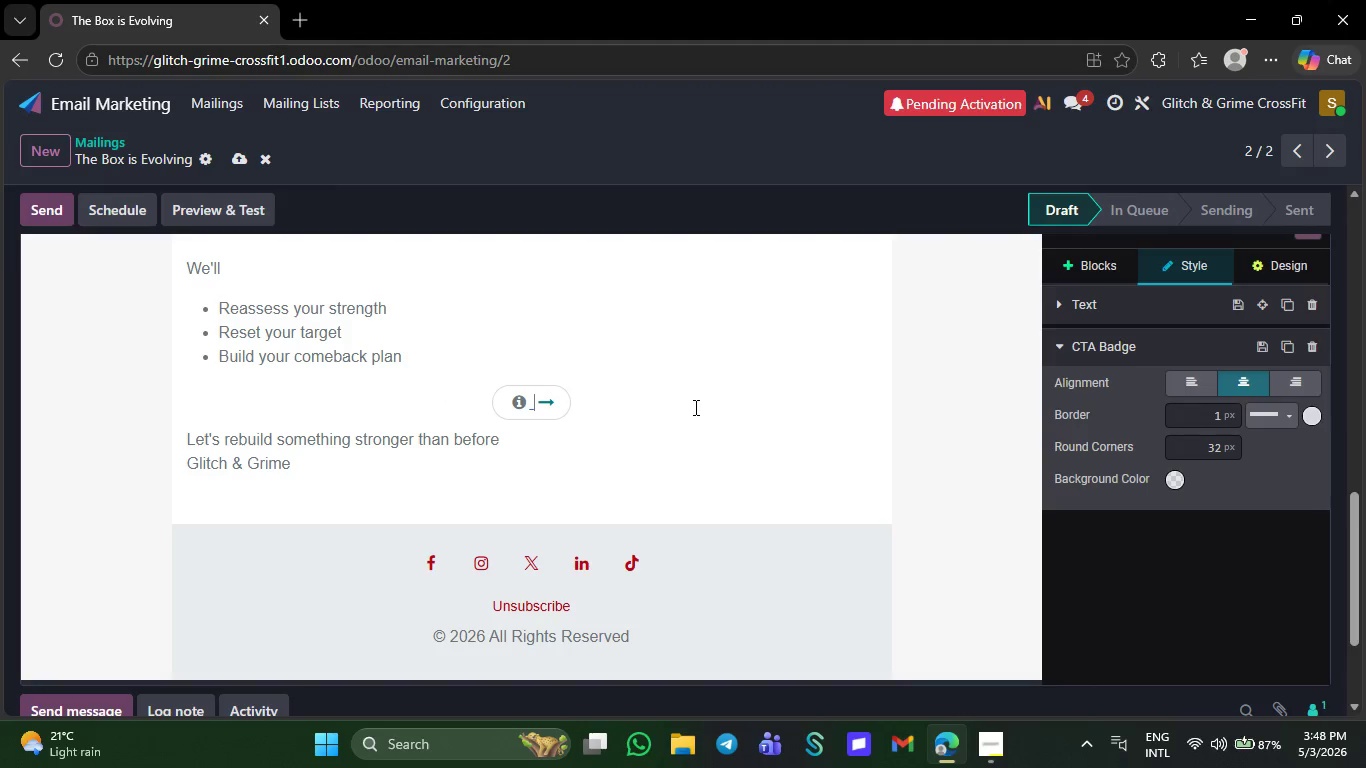 
key(Backspace)
 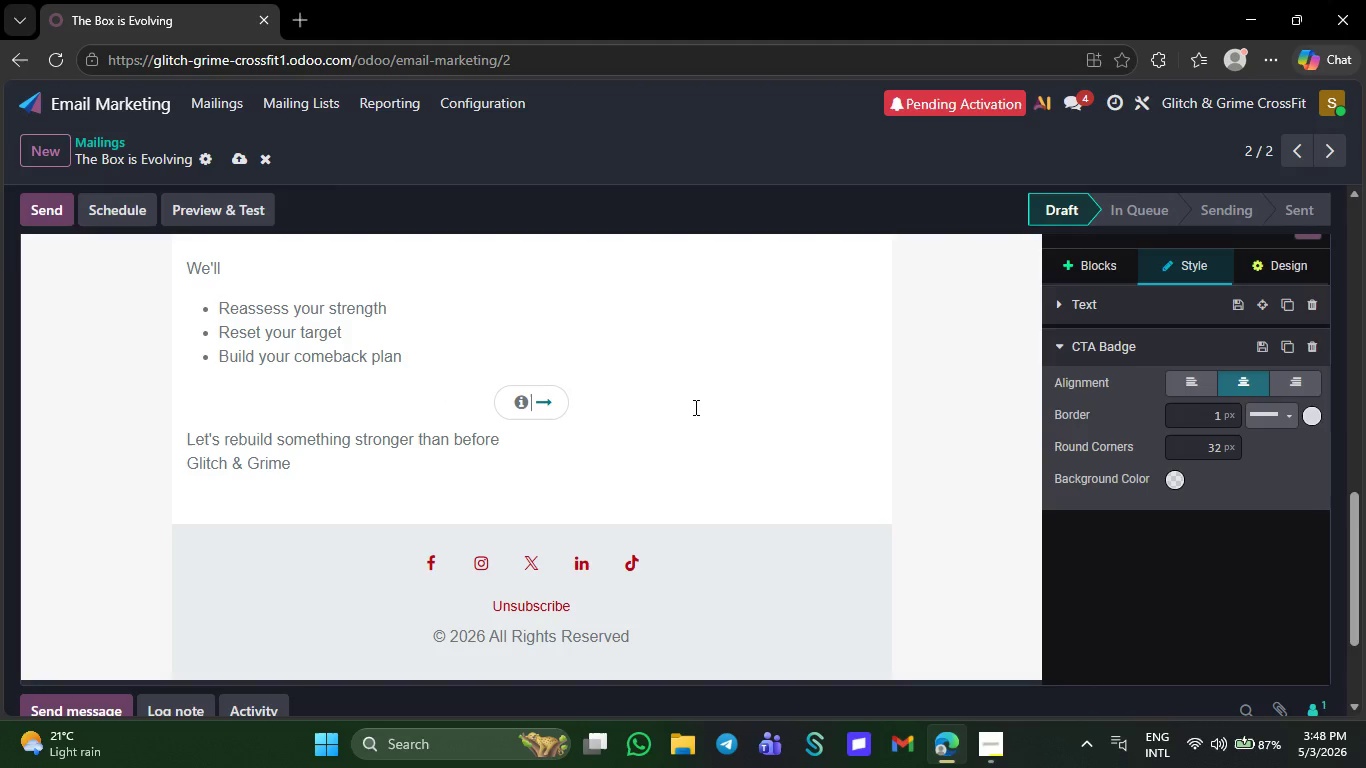 
key(Space)
 